 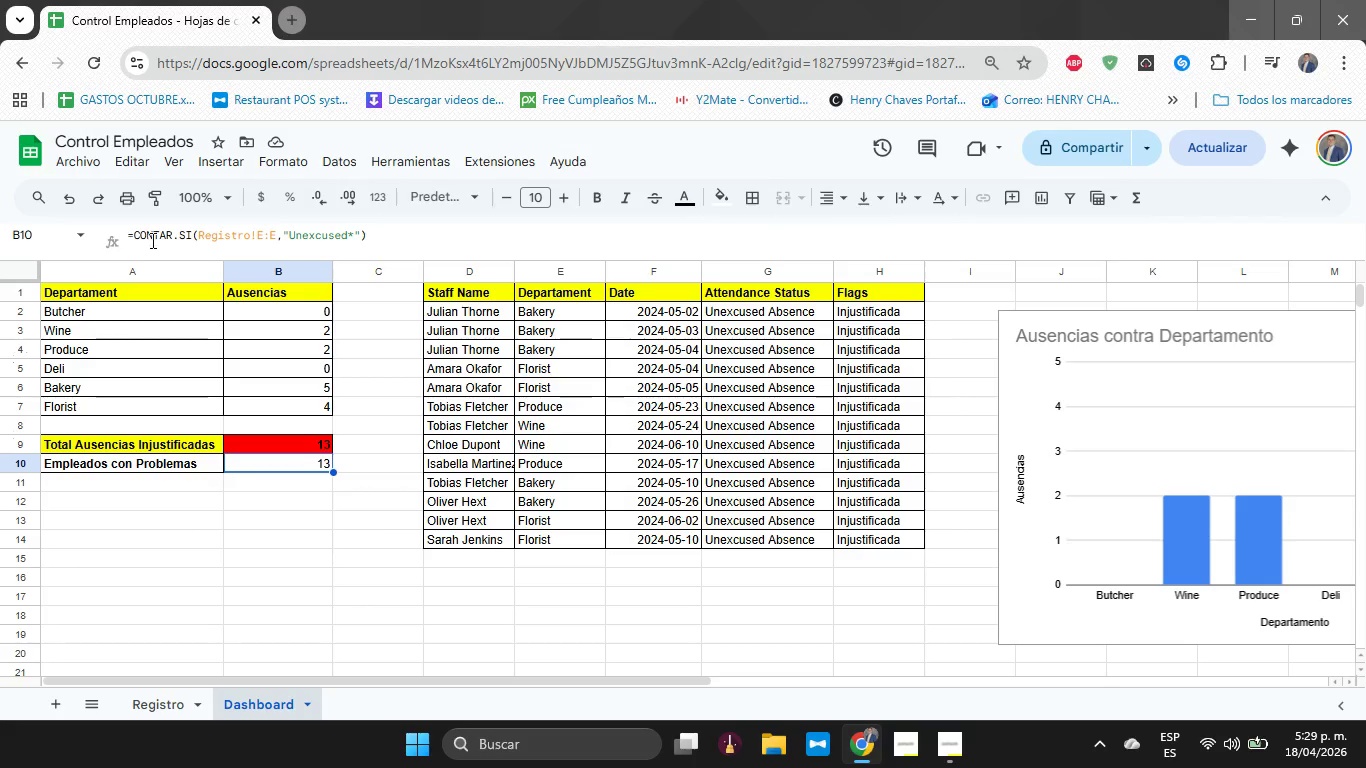 
left_click([168, 247])
 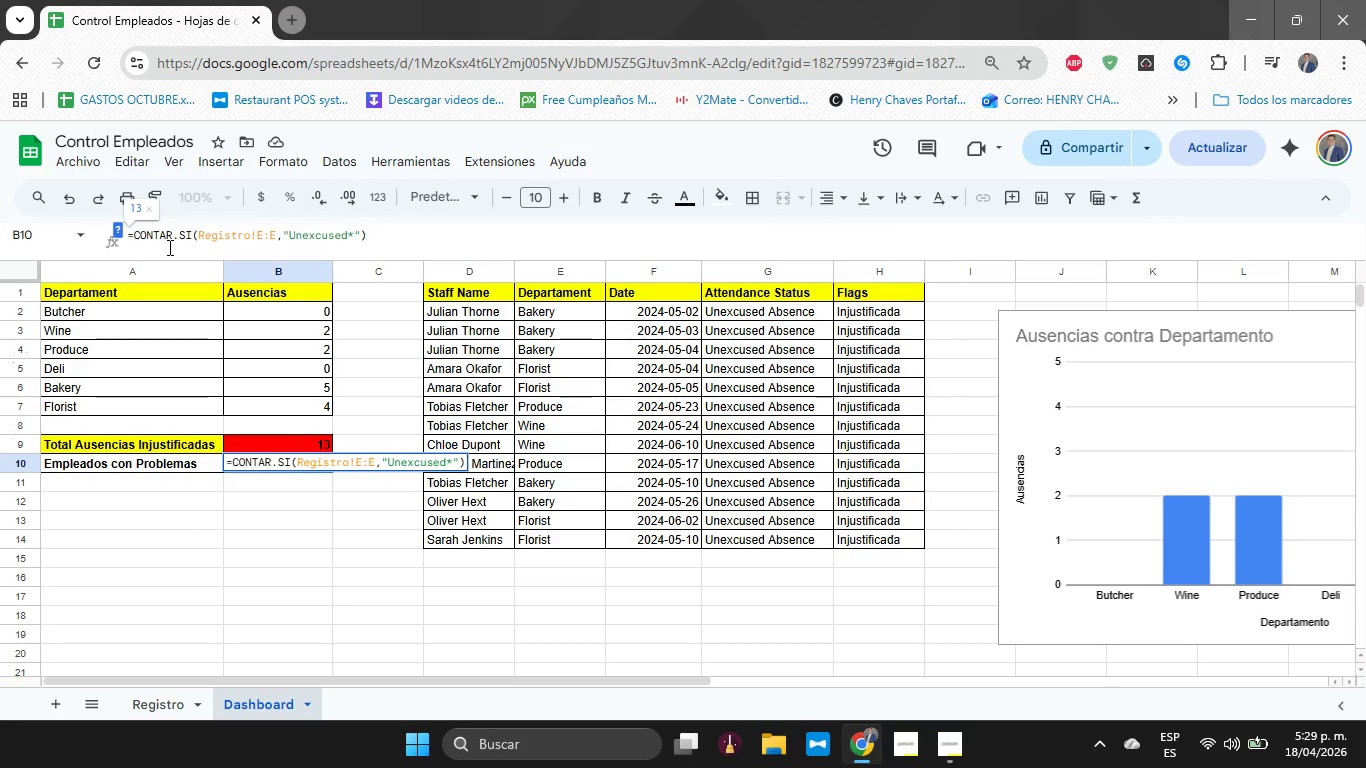 
key(Backspace)
key(Backspace)
key(Backspace)
type(unta)
key(Backspace)
key(Backspace)
key(Backspace)
key(Backspace)
type(UNTA[Delete])
 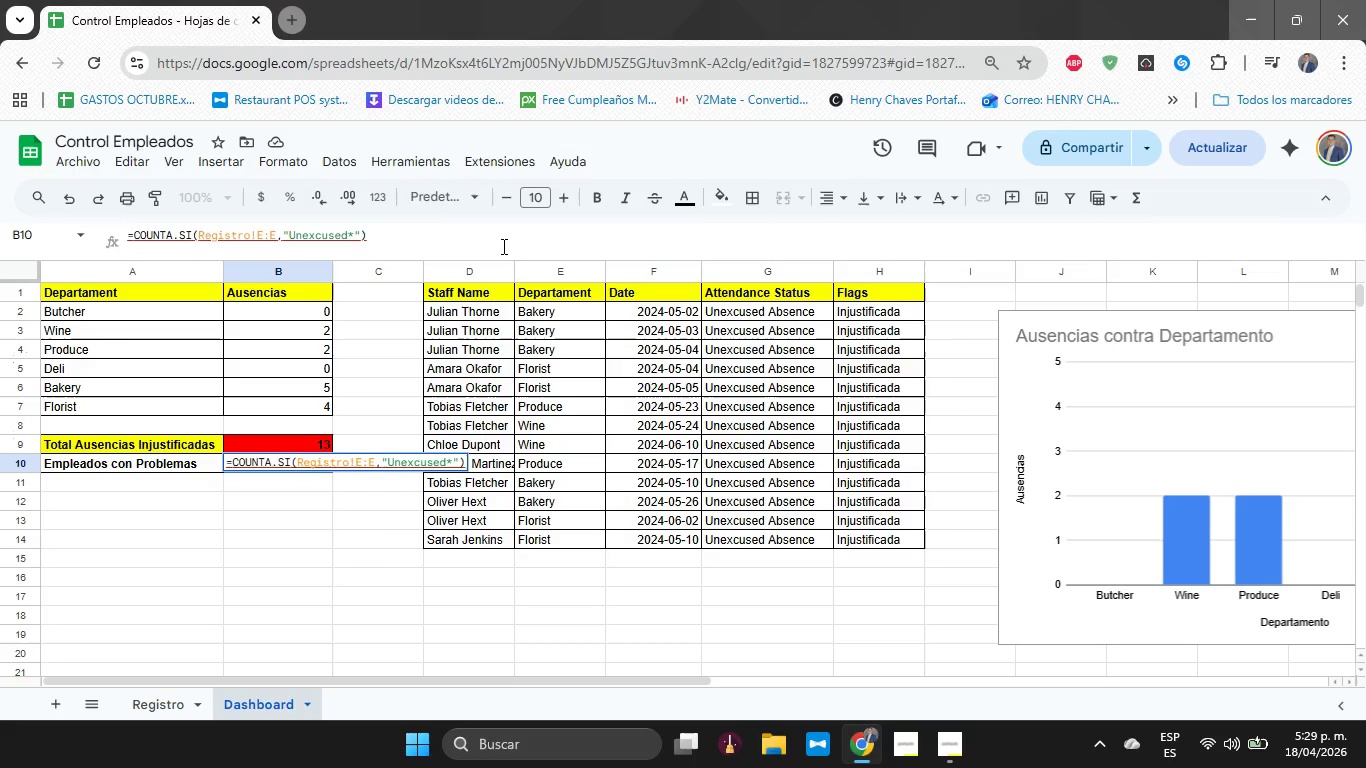 
type(*UNIQUE*FILTRAR*Registro)
 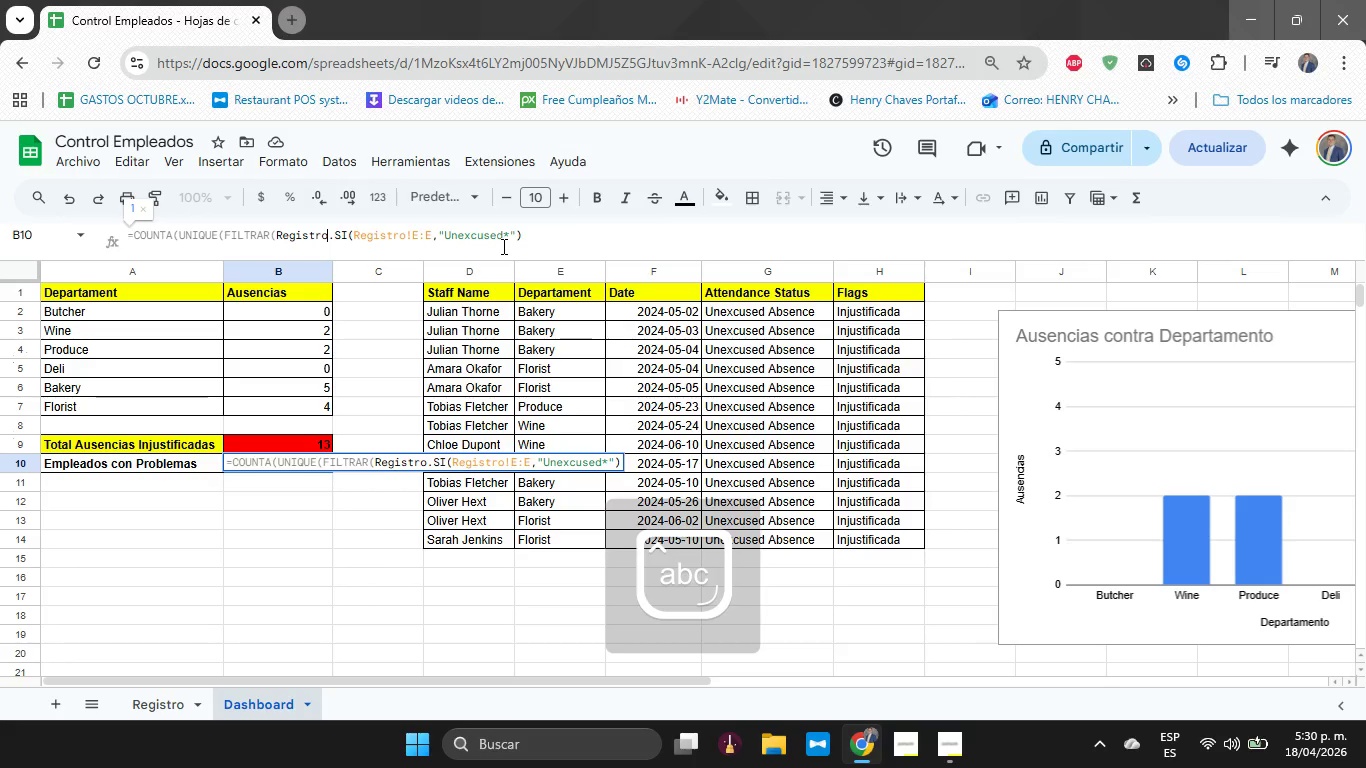 
hold_key(key=ShiftRight, duration=0.38)
 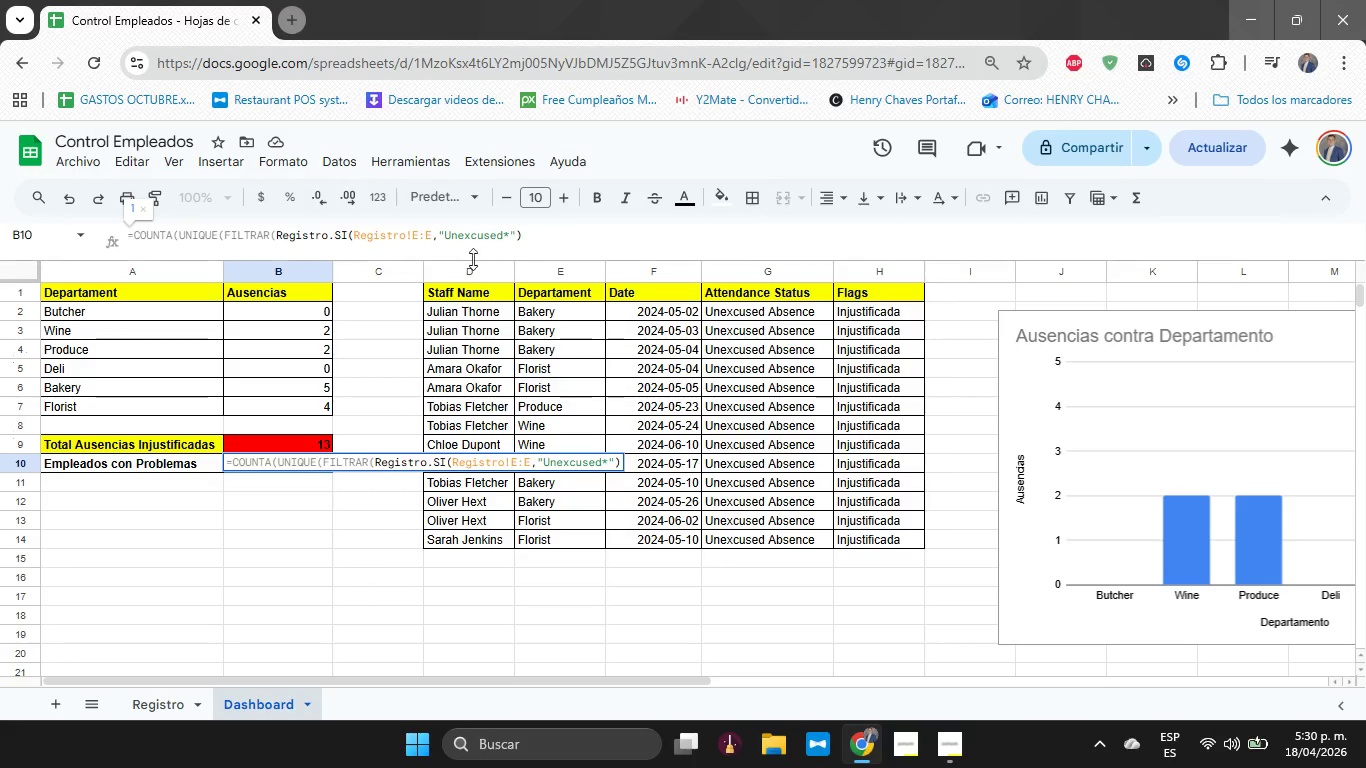 
key(Shift+1)
 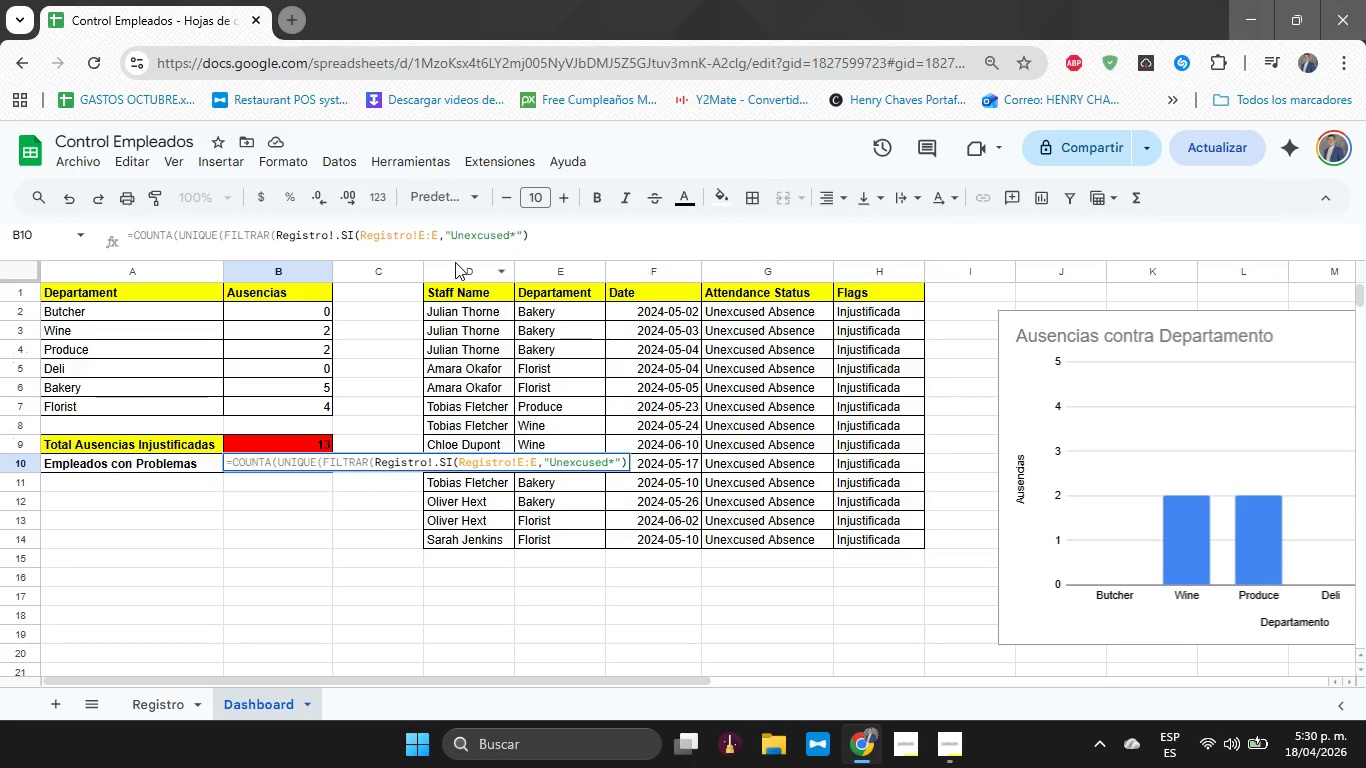 
key(CapsLock)
 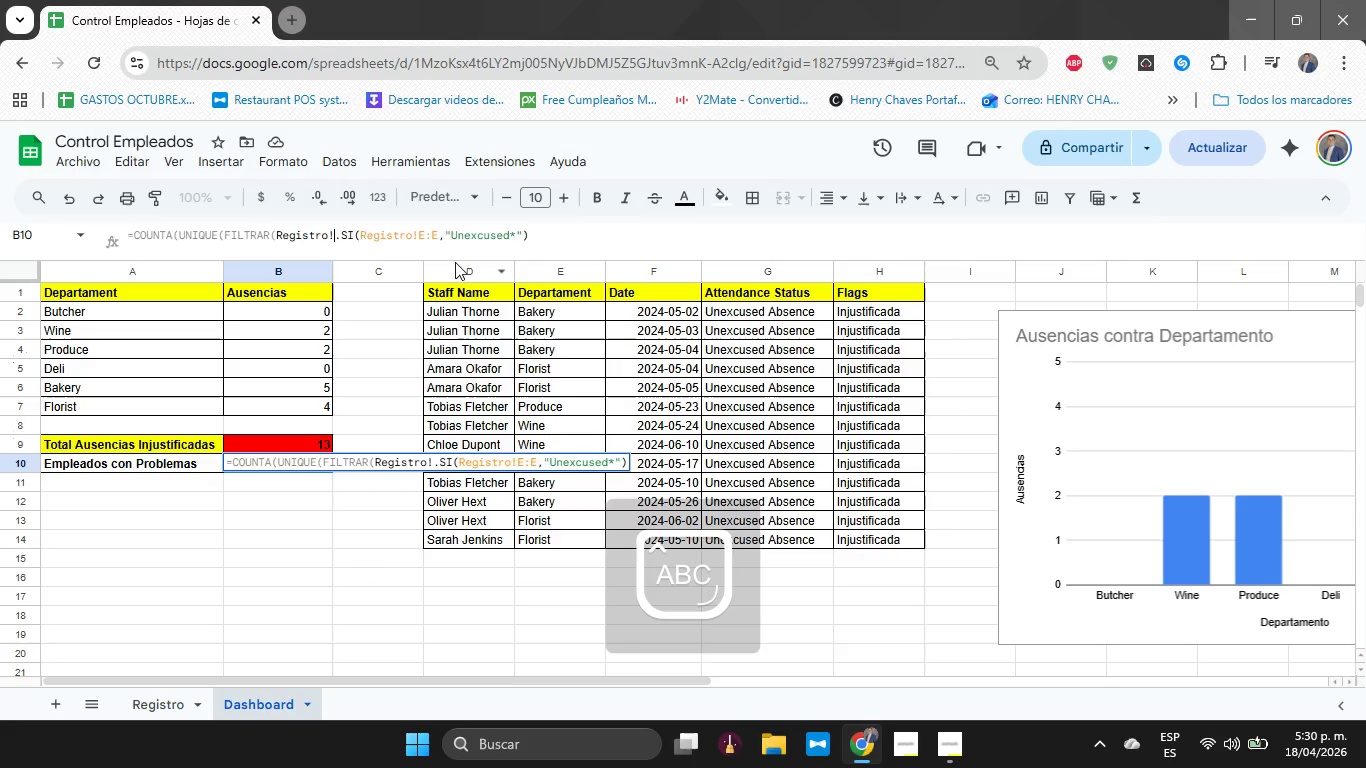 
key(B)
 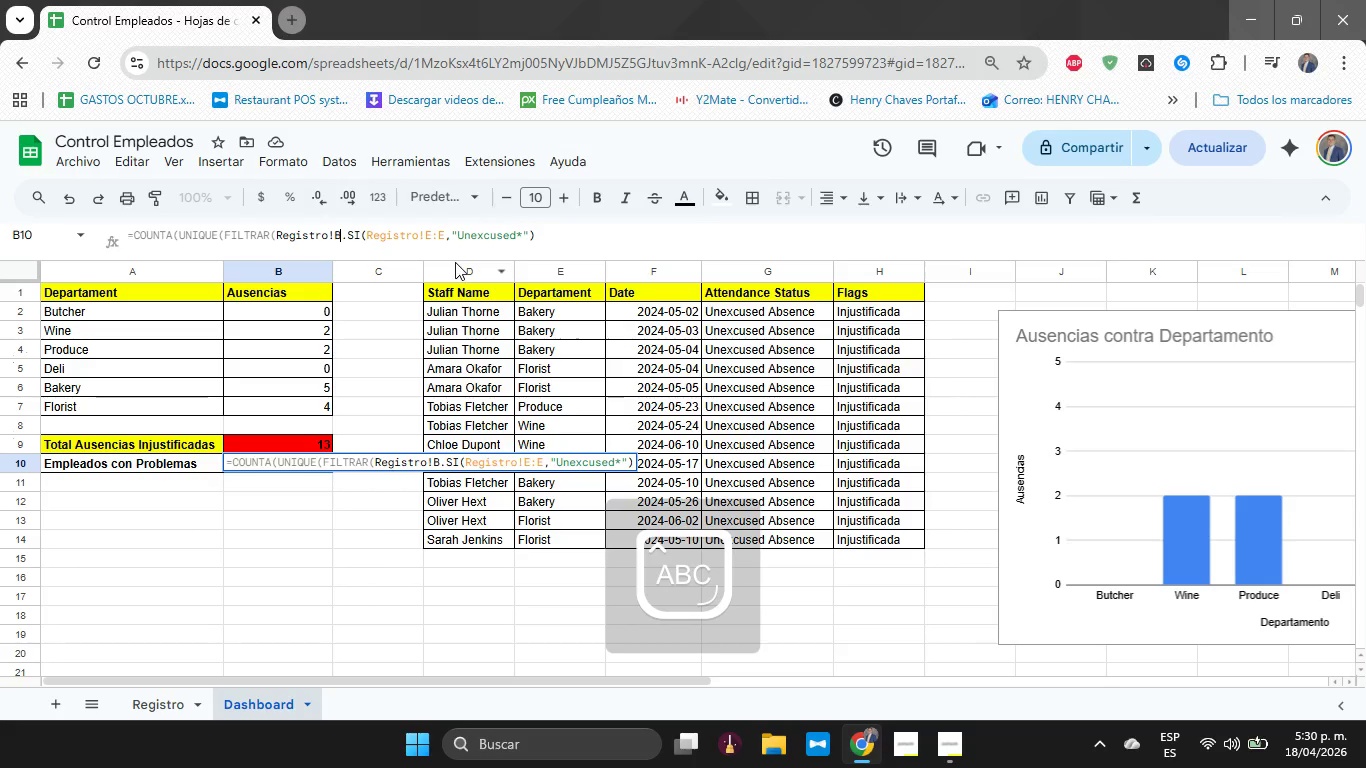 
key(Shift+Period)
 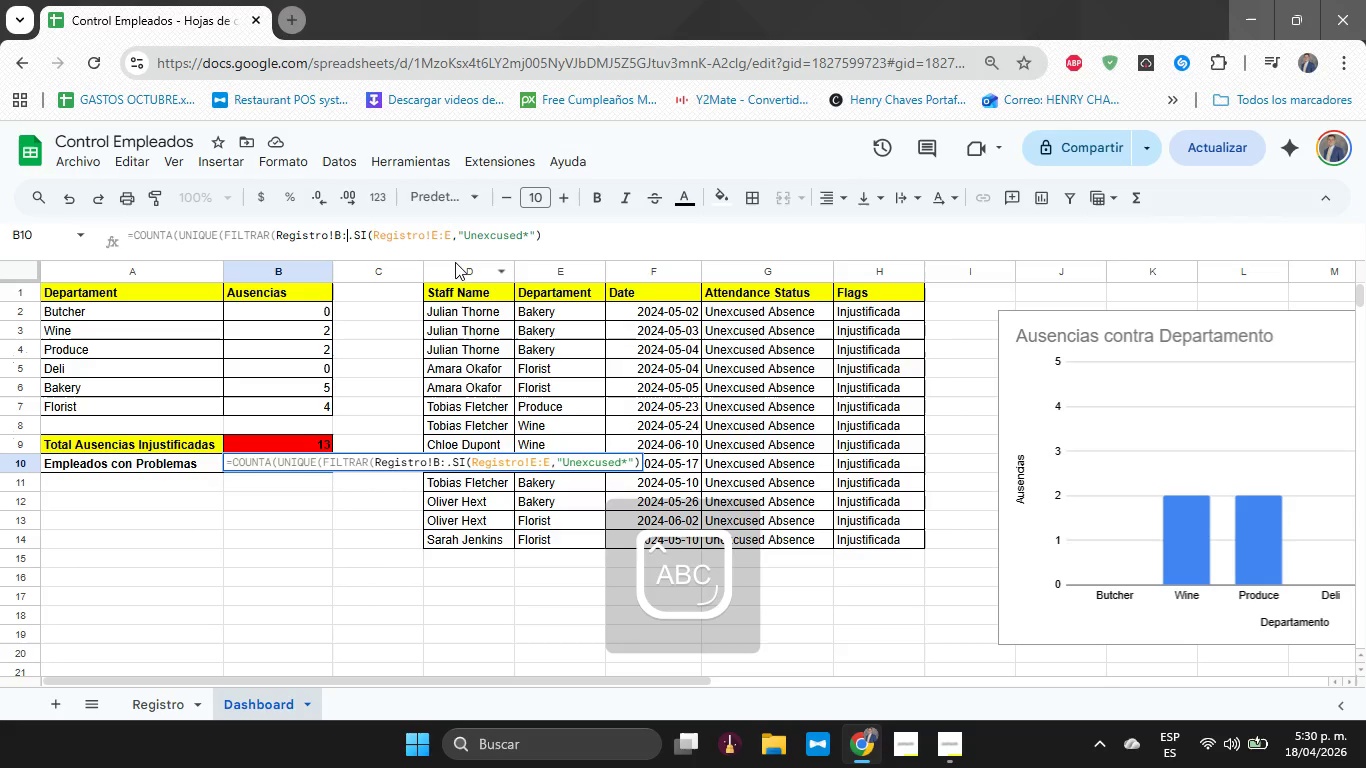 
key(Shift+ShiftRight)
 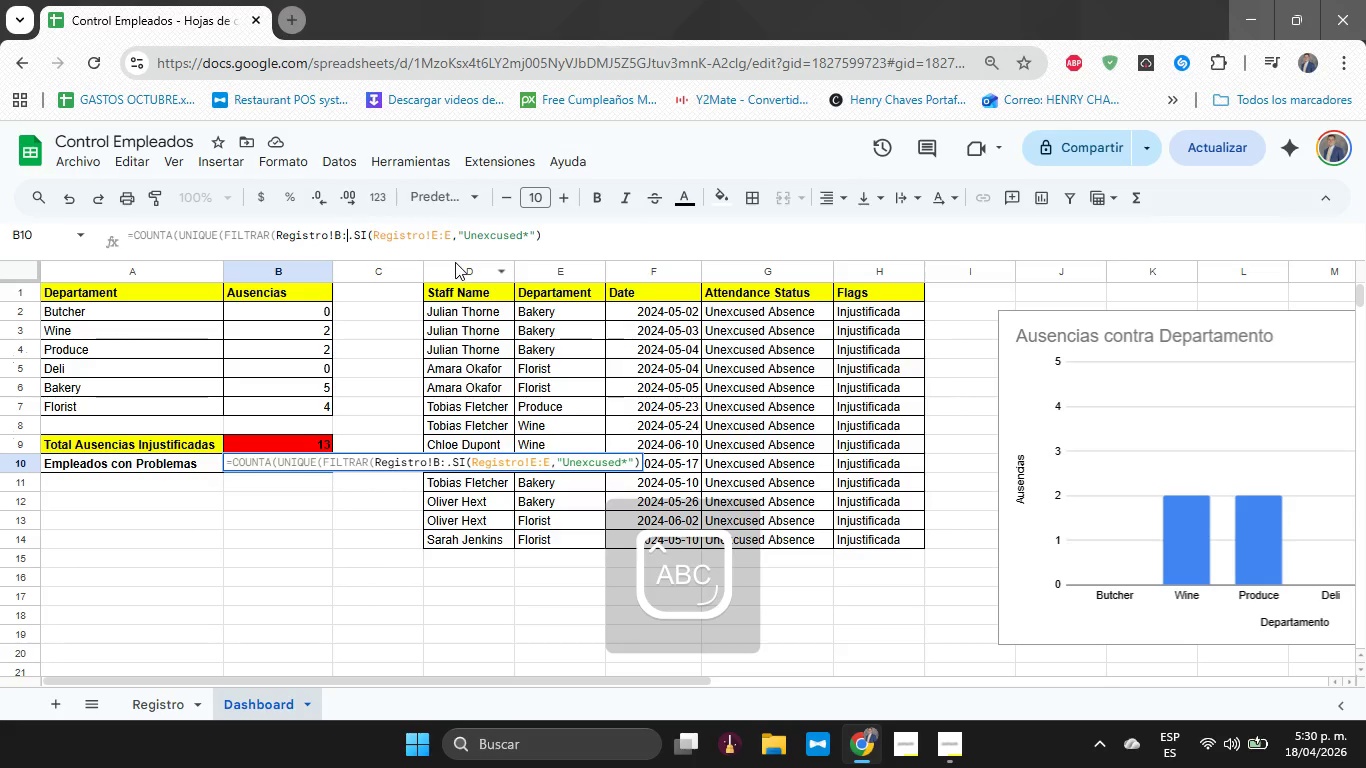 
key(B)
 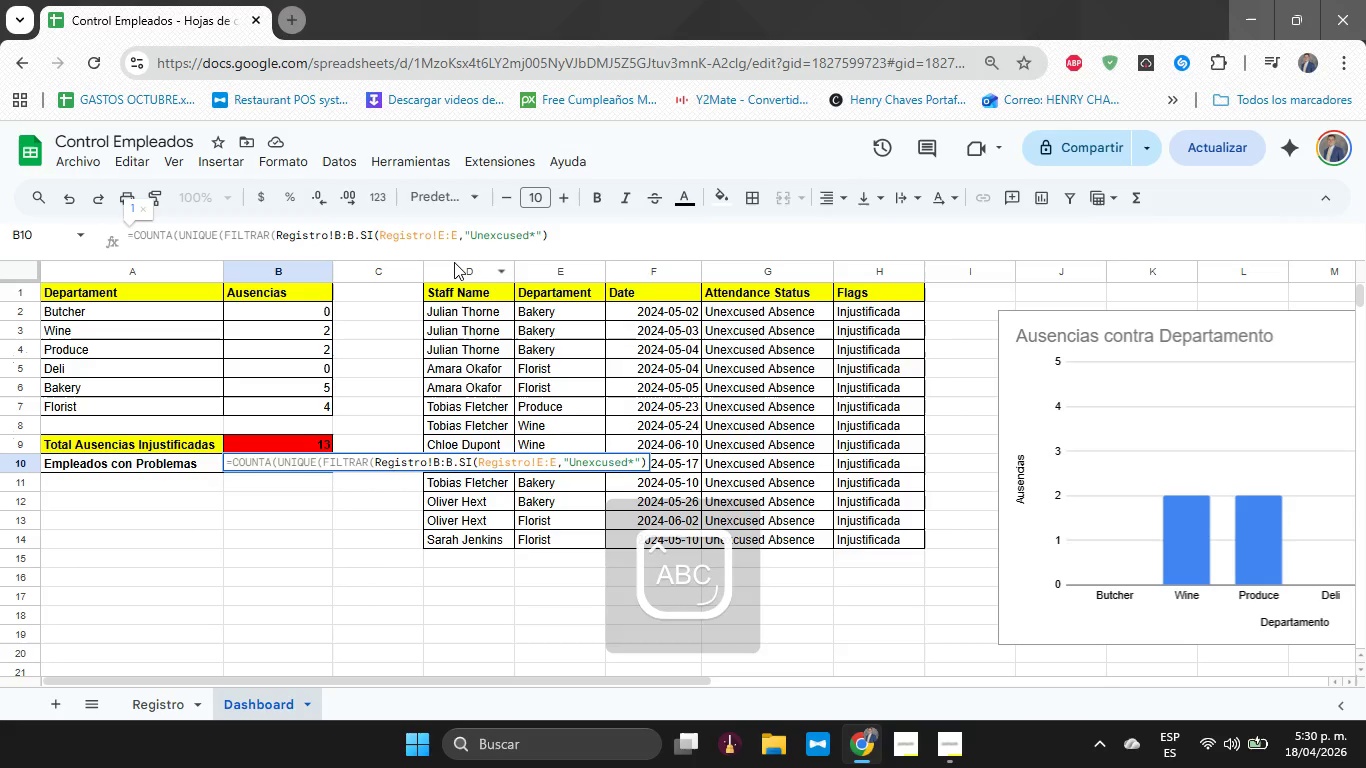 
key(Shift+Comma)
 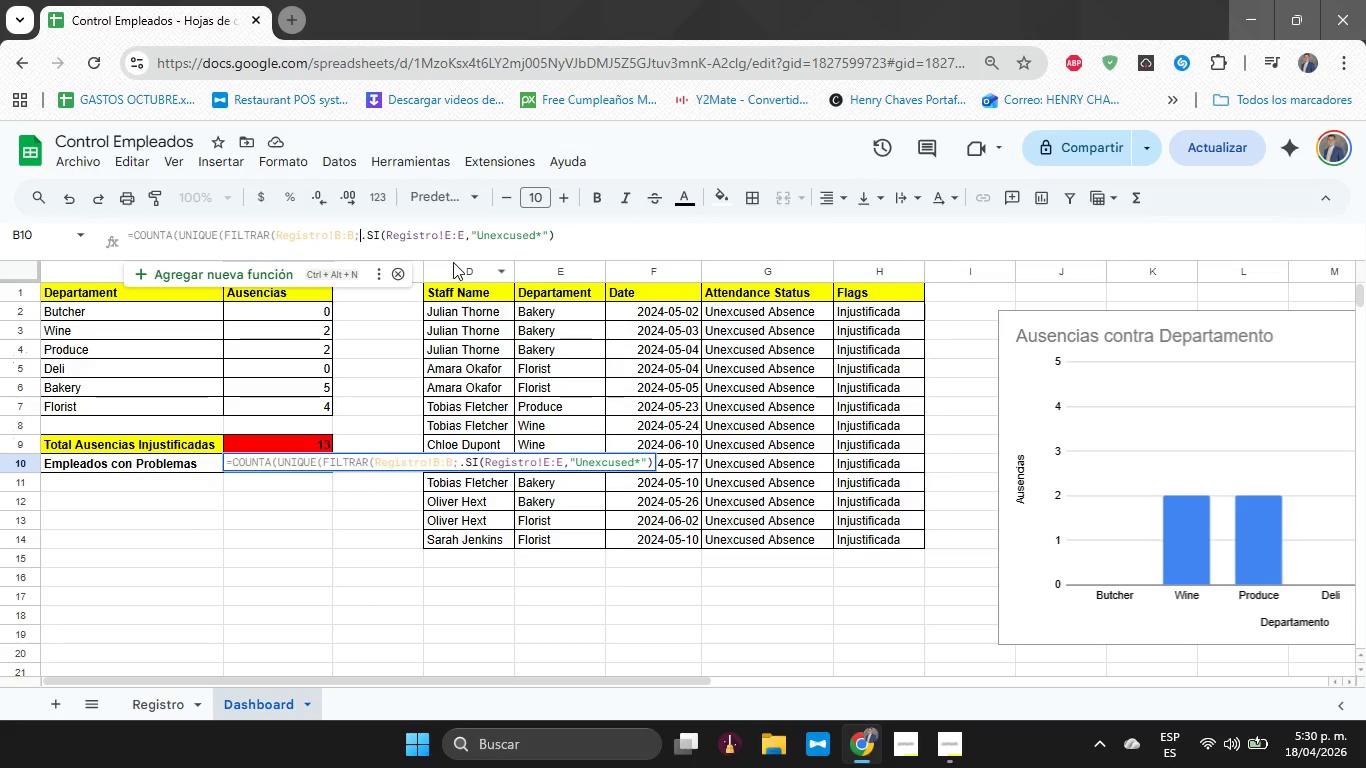 
type(Regisytr)
 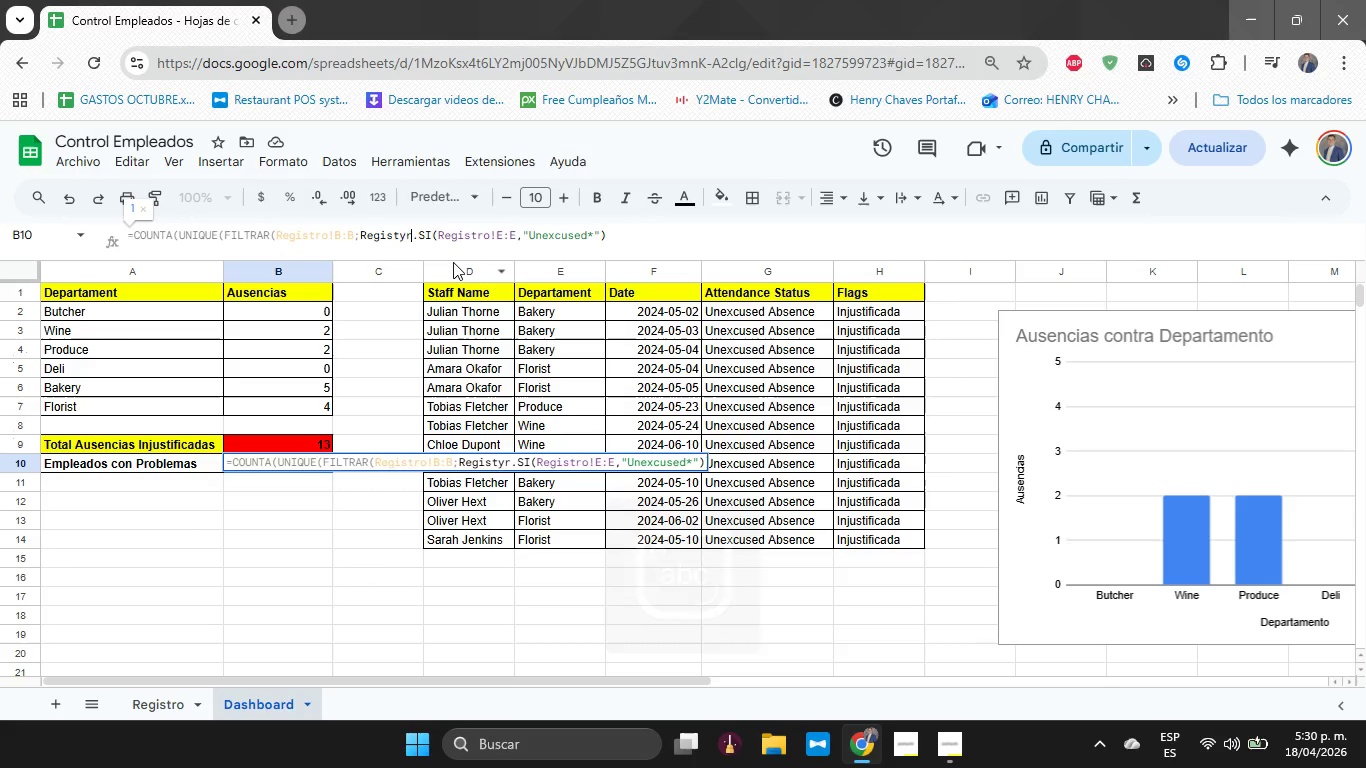 
key(ArrowLeft)
 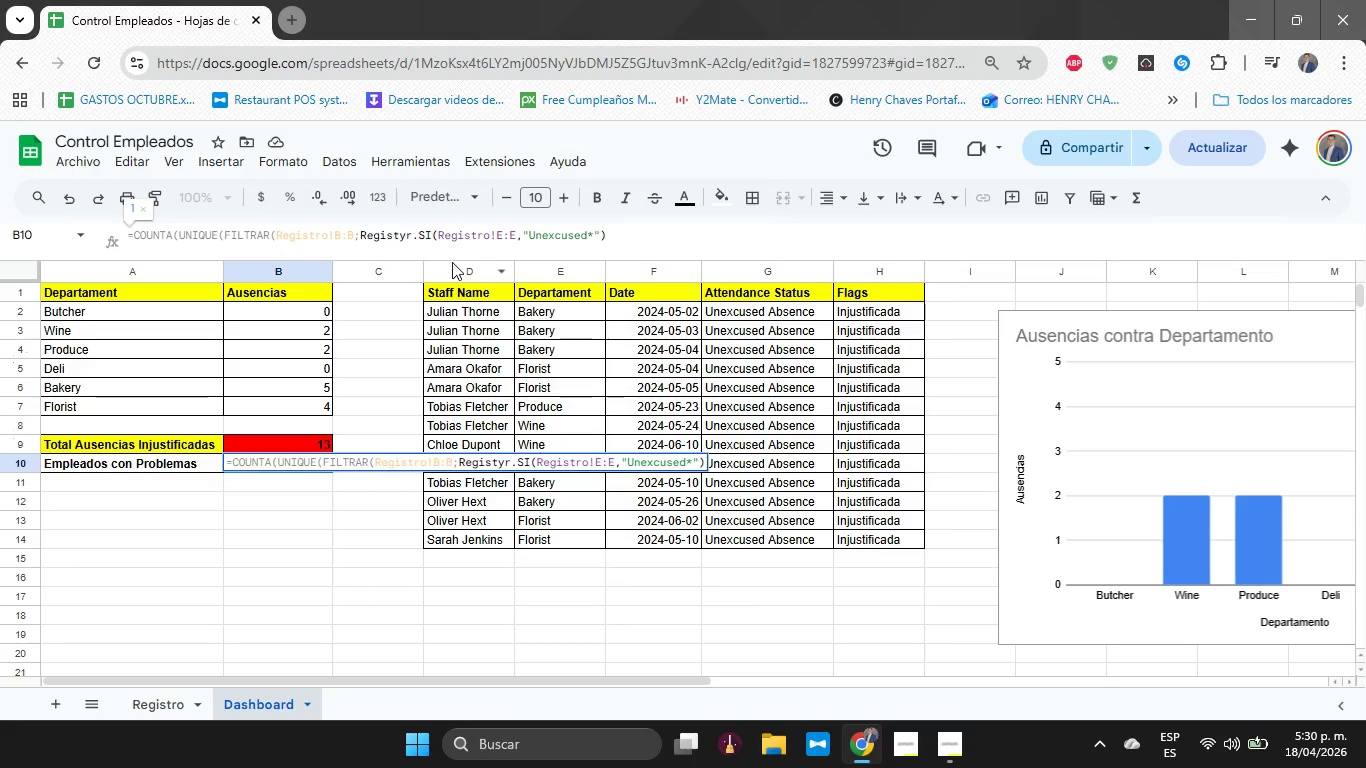 
key(Backspace)
 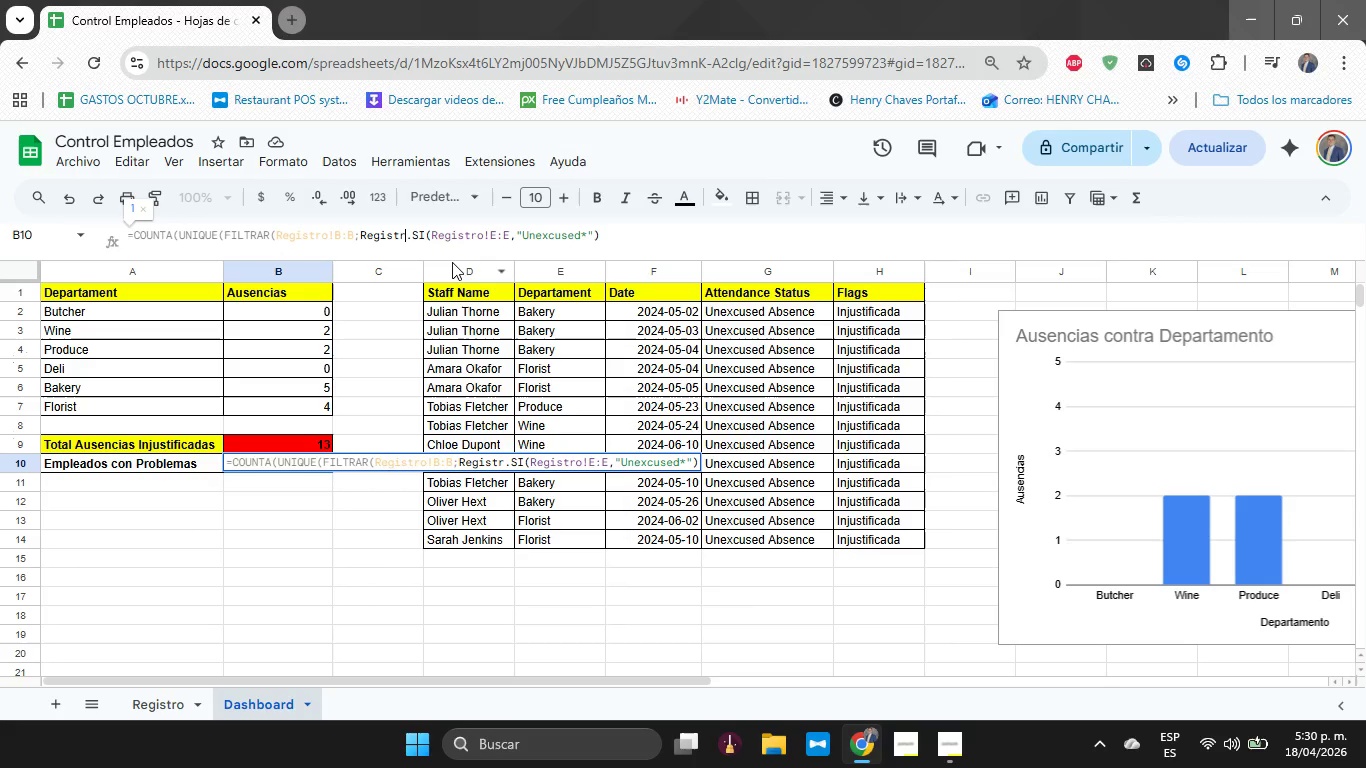 
key(ArrowRight)
 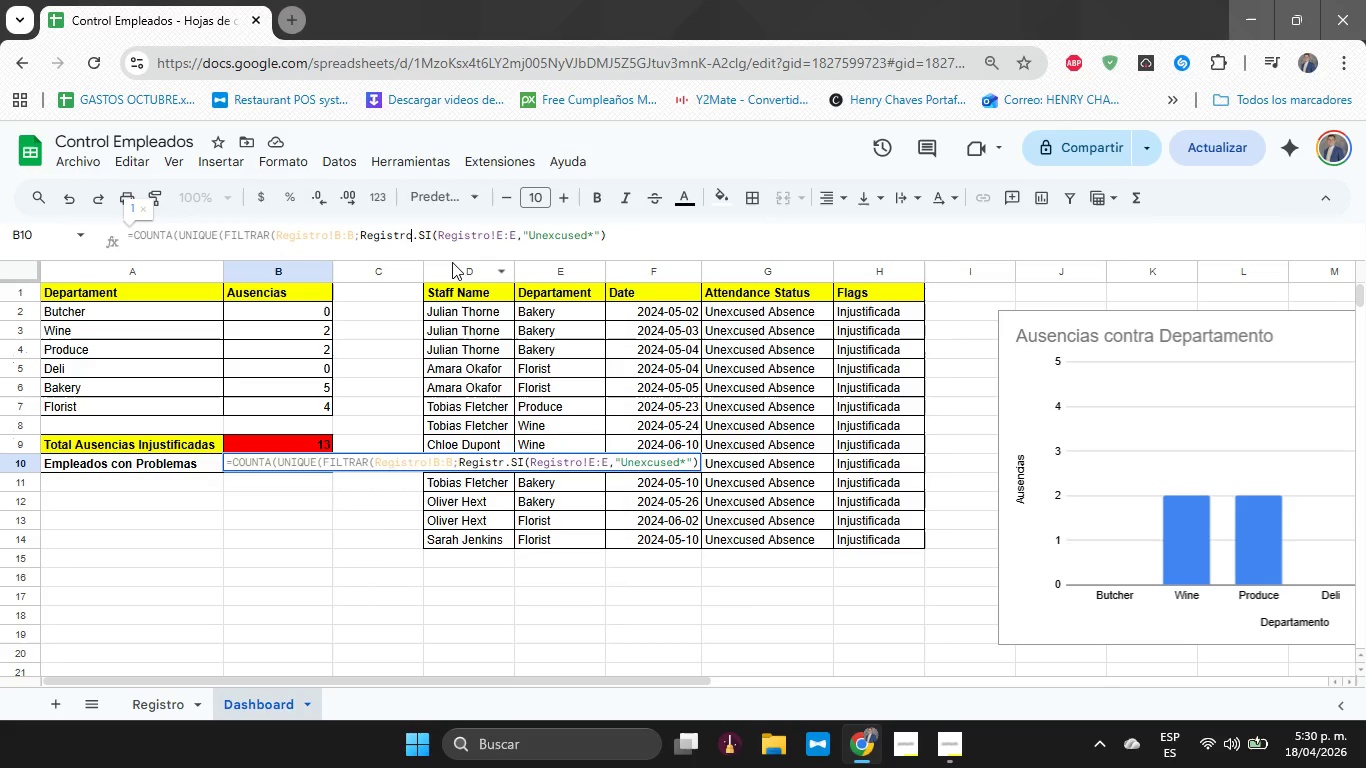 
type(o!E>E)@Unexcused Absence@((([Delete][Delete][Delete][Delete][Delete])
 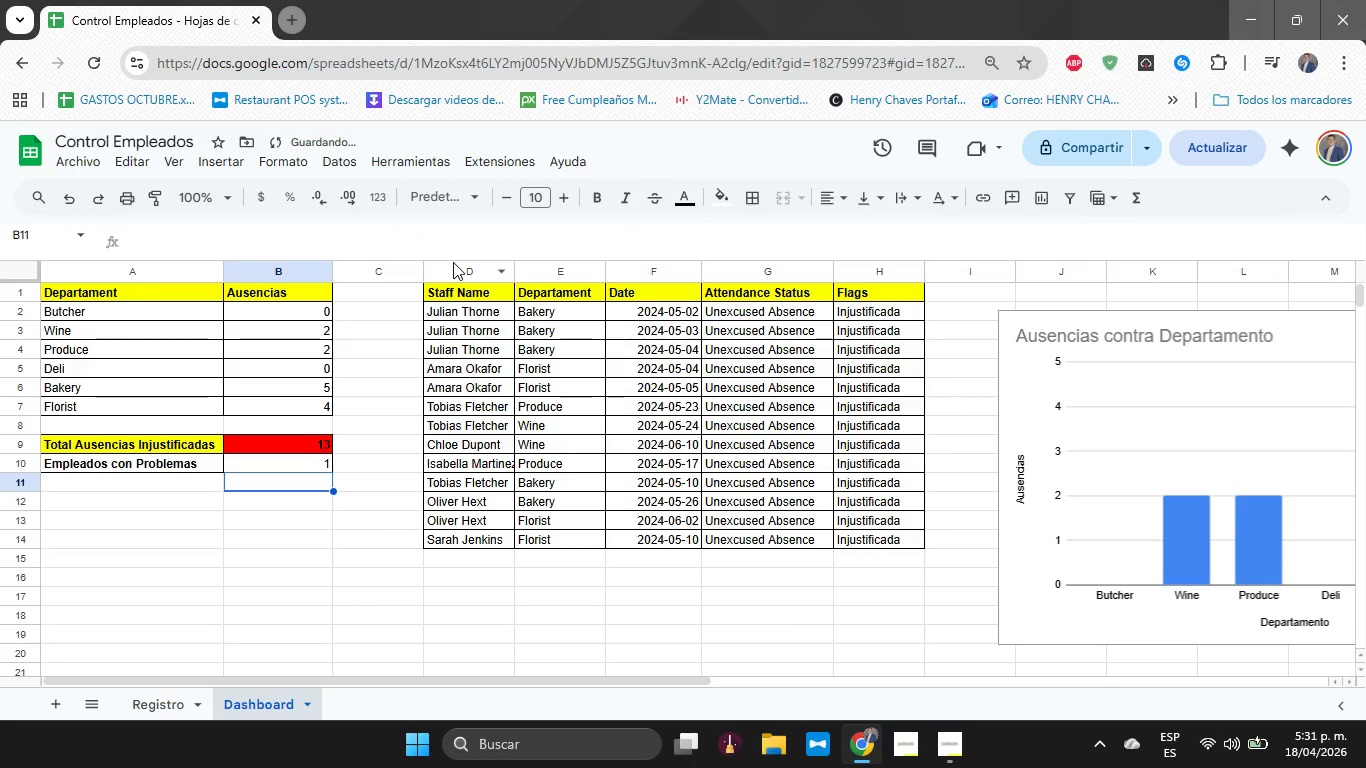 
 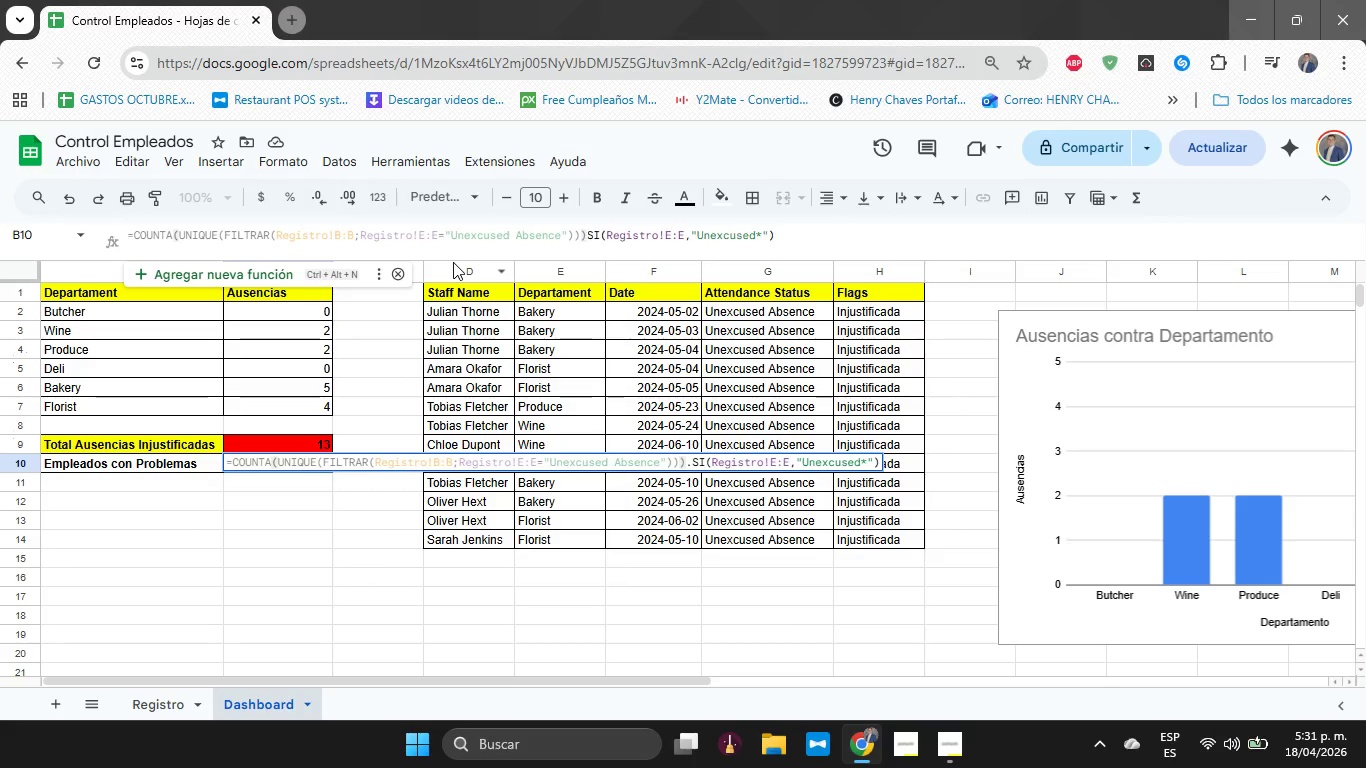 
key(Enter)
 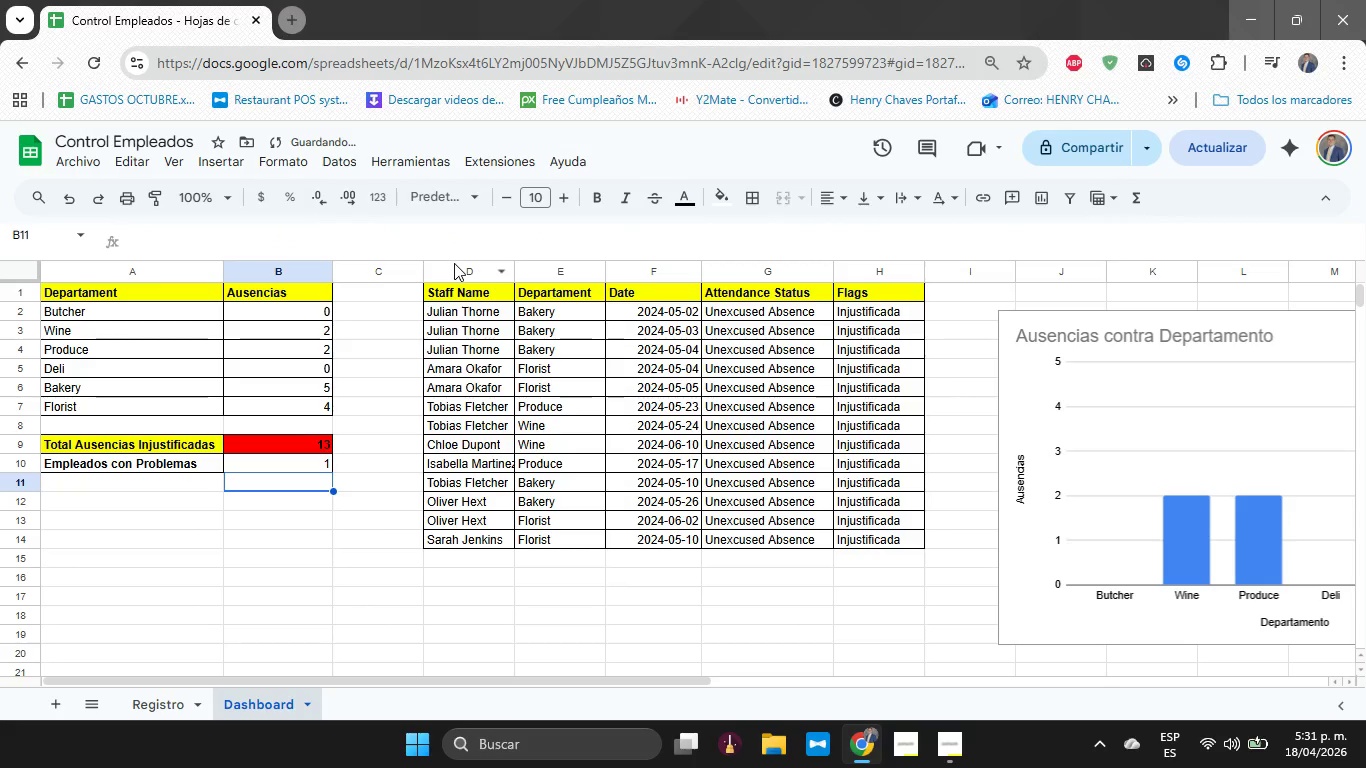 
left_click_drag(start_coordinate=[1321, 767], to_coordinate=[1365, 763])
 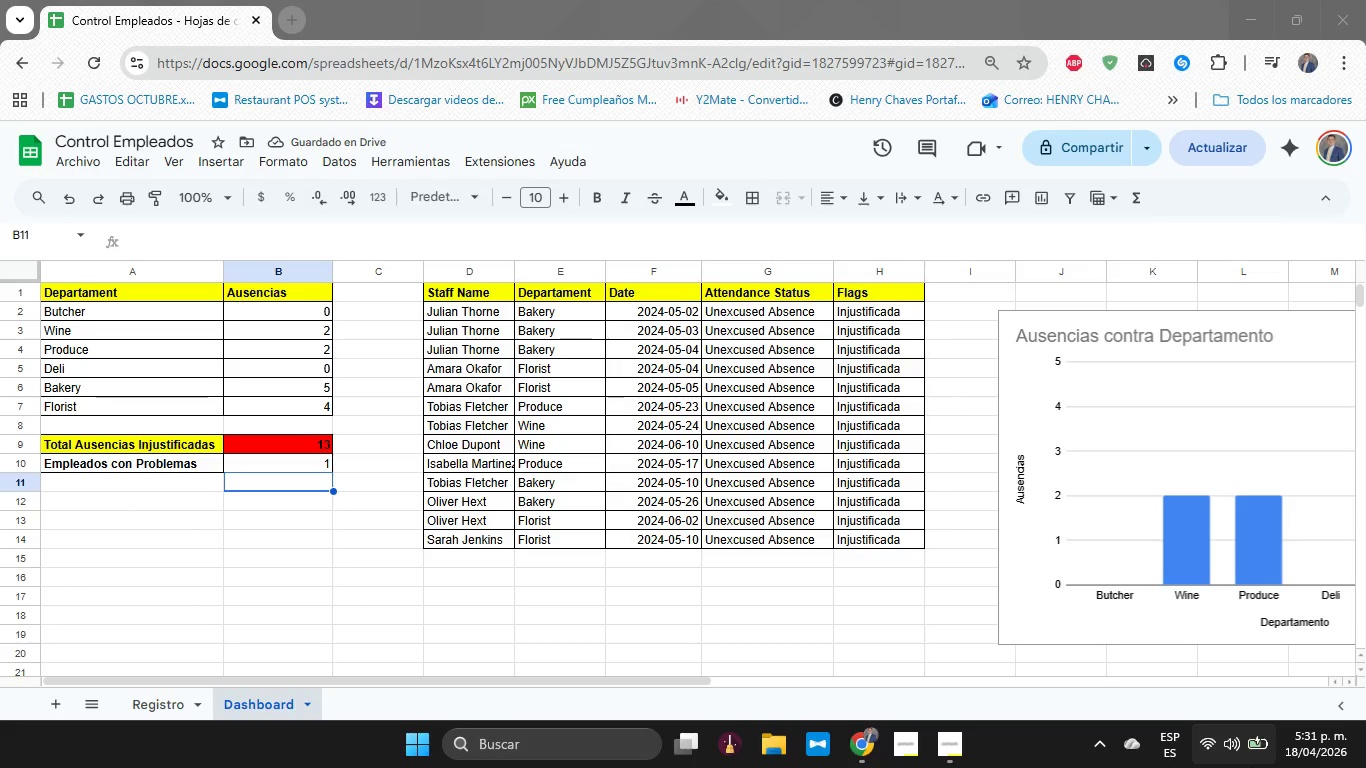 
key(ArrowUp)
 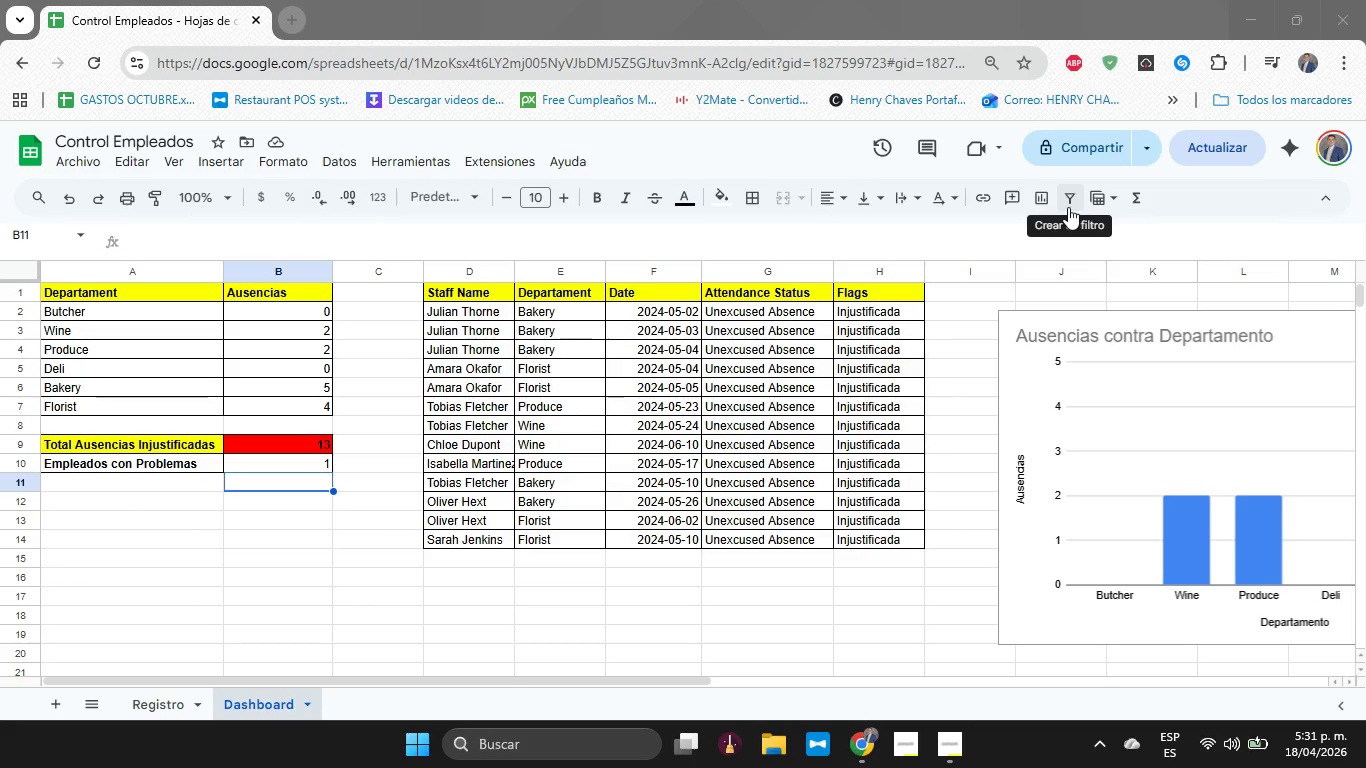 
wait(5.03)
 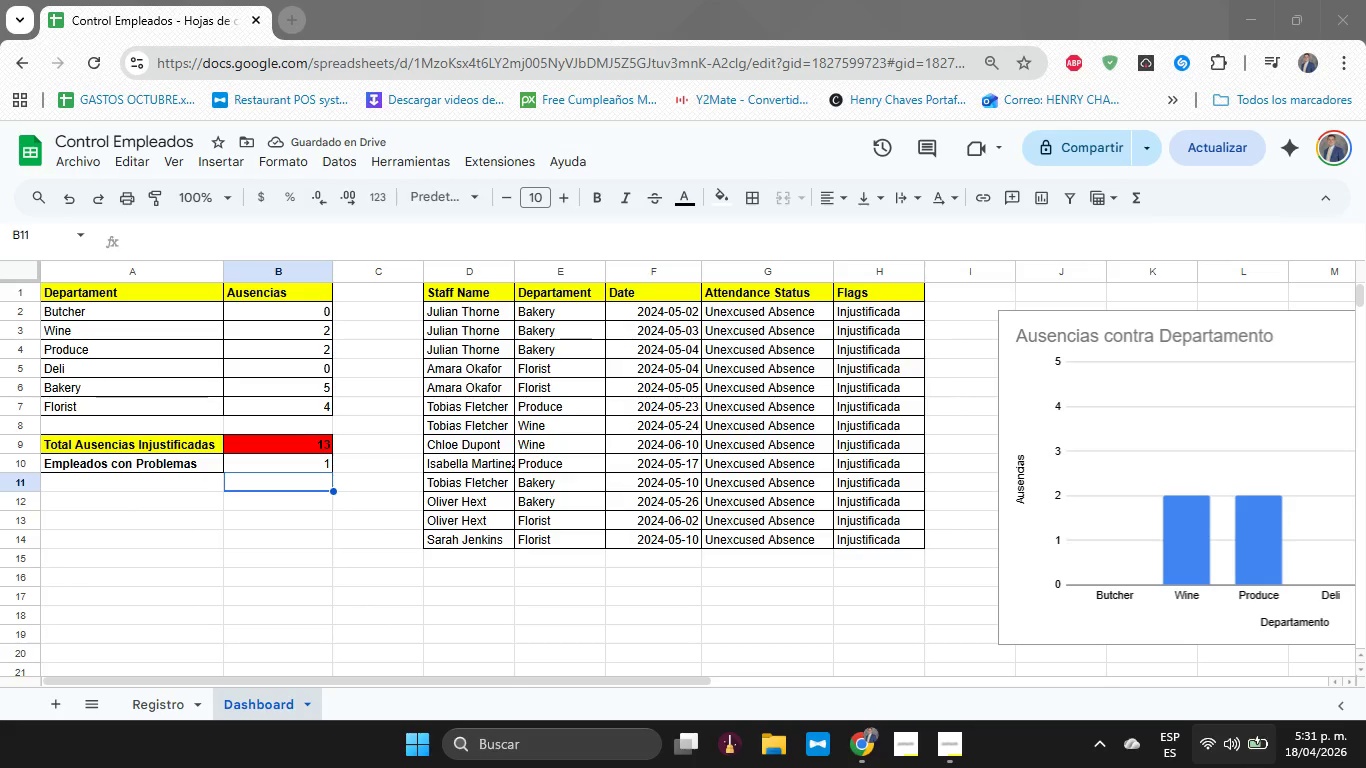 
mouse_move([1347, -17])
 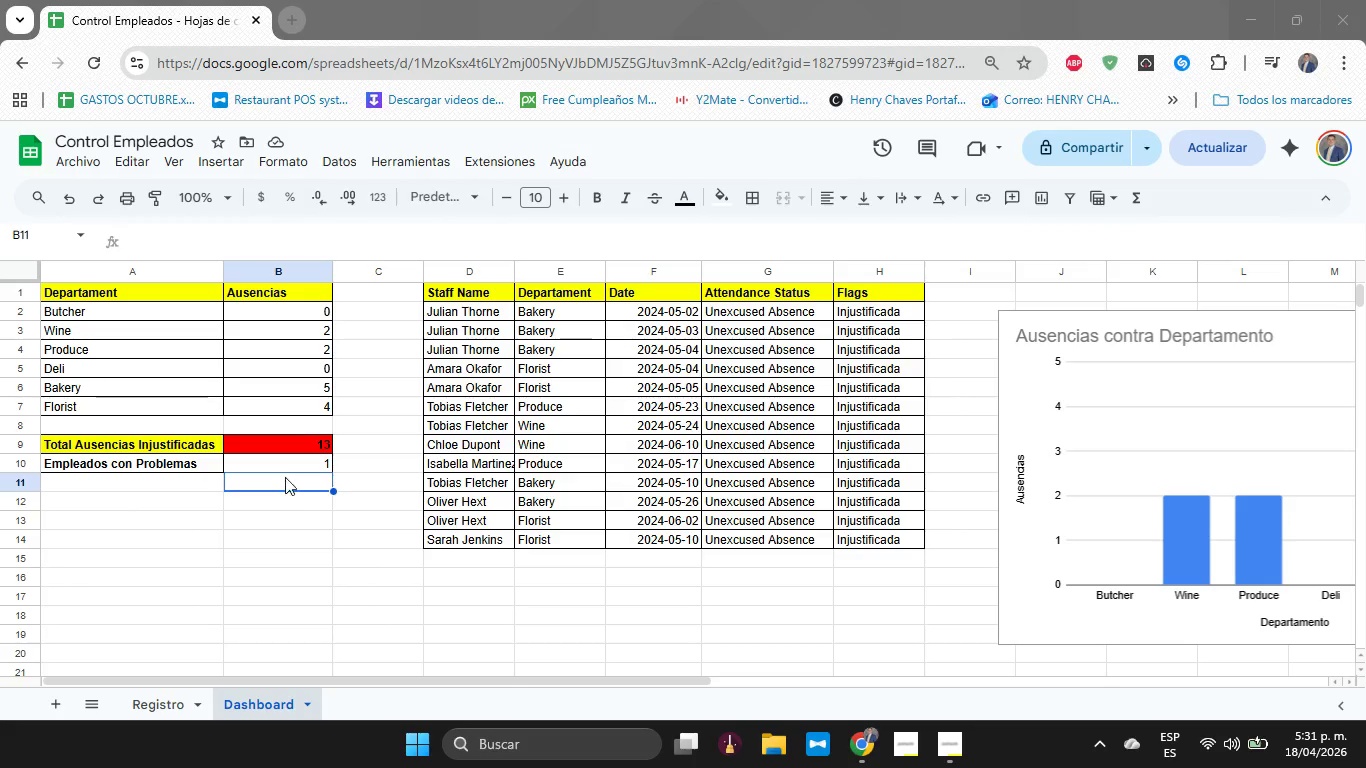 
left_click([286, 475])
 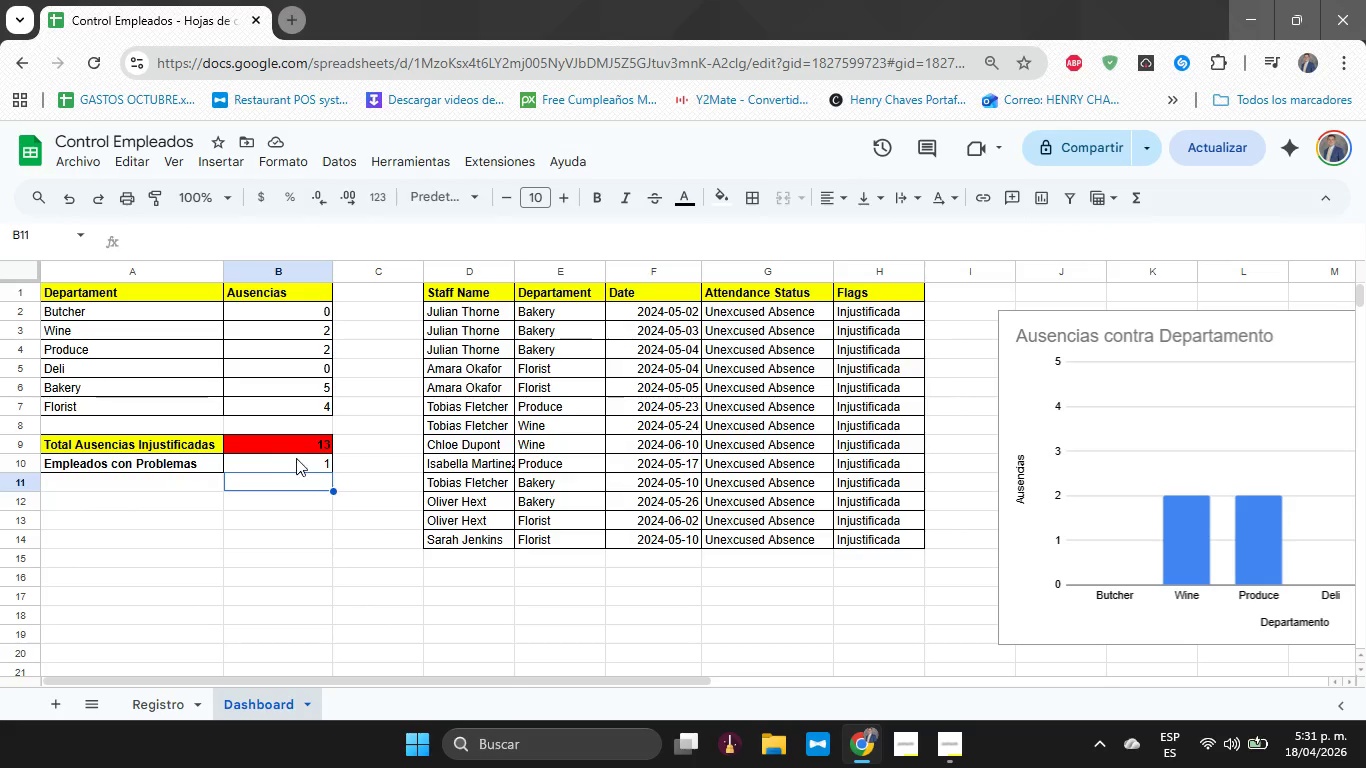 
left_click([299, 459])
 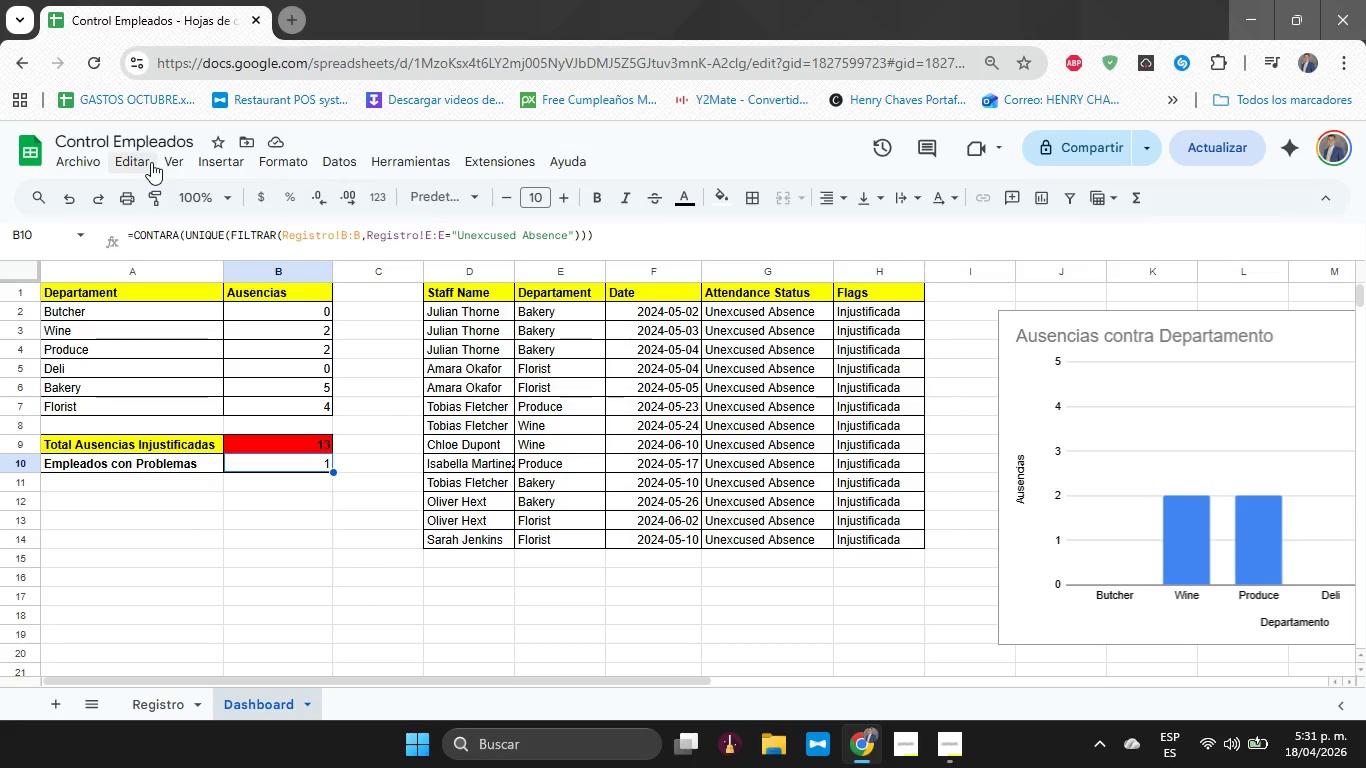 
left_click([178, 232])
 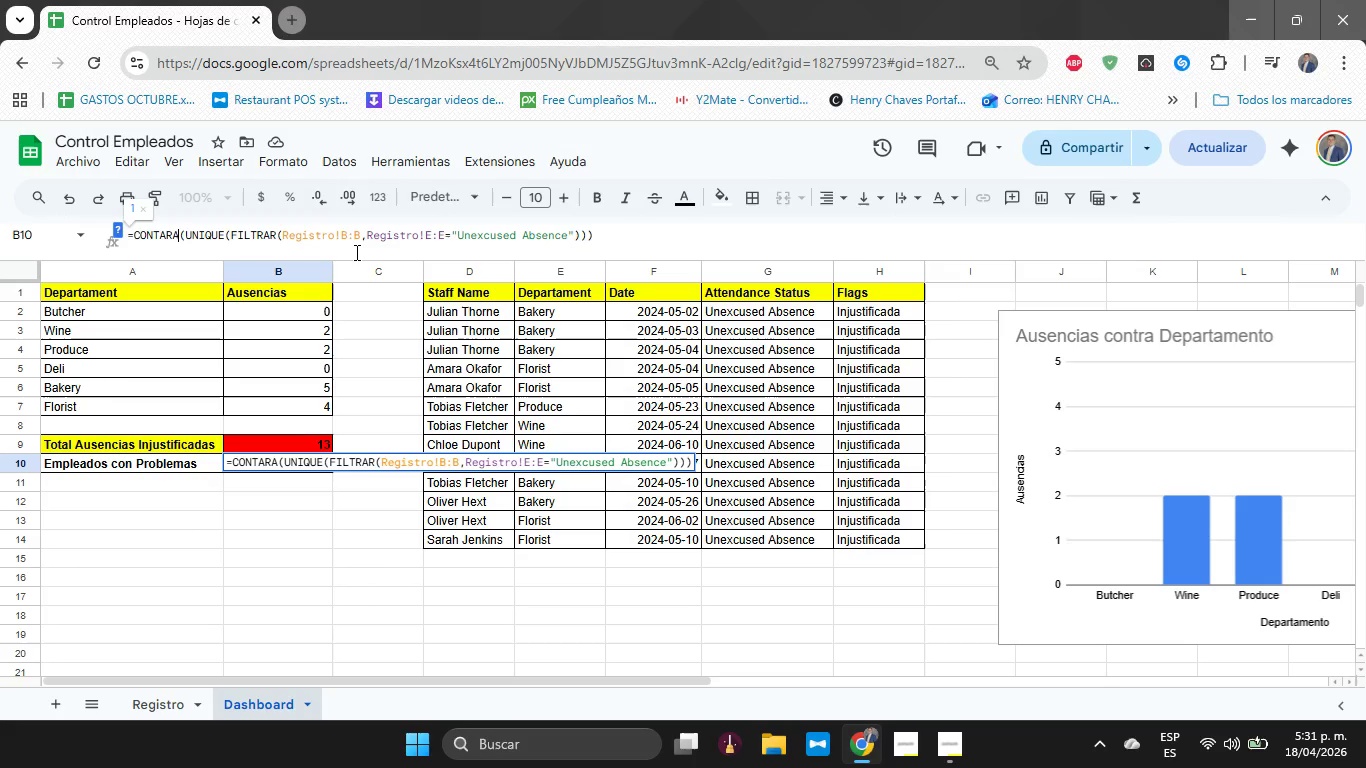 
key(ArrowLeft)
 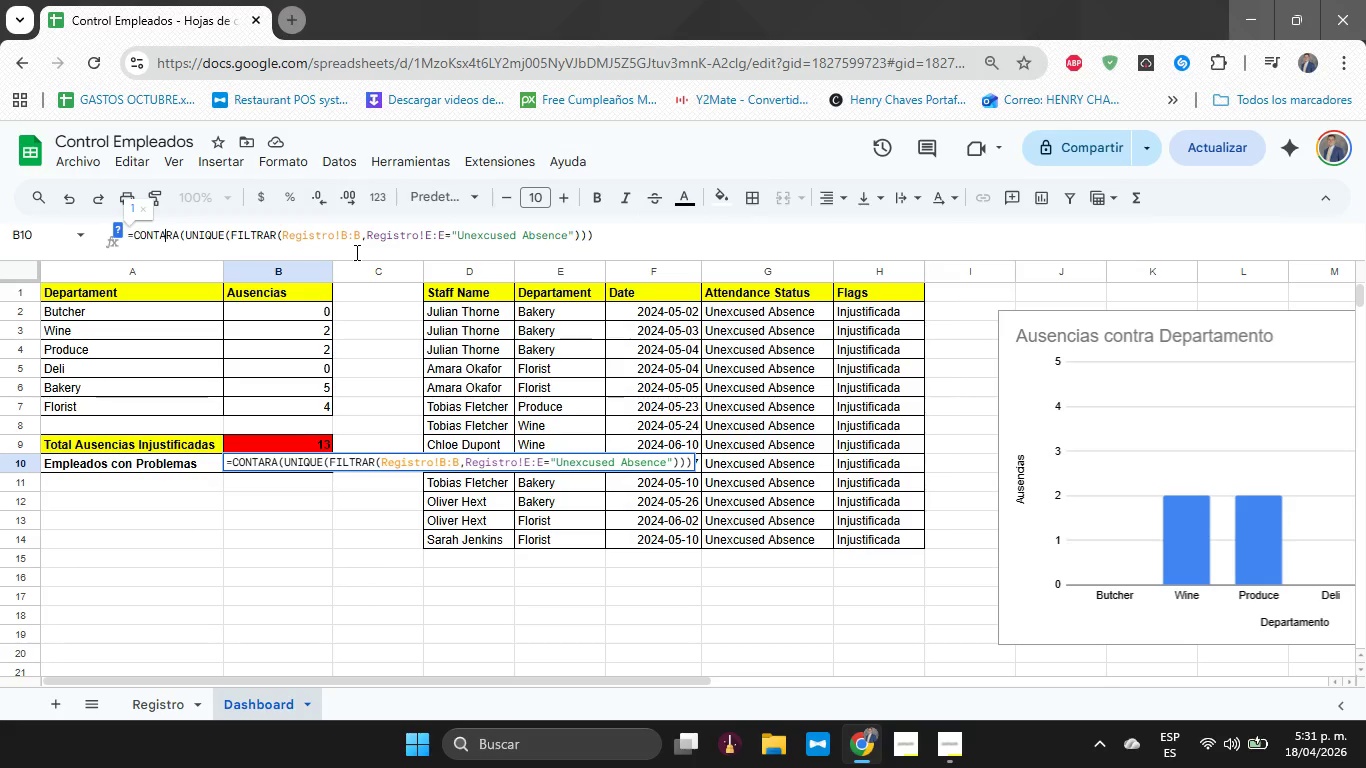 
key(ArrowLeft)
 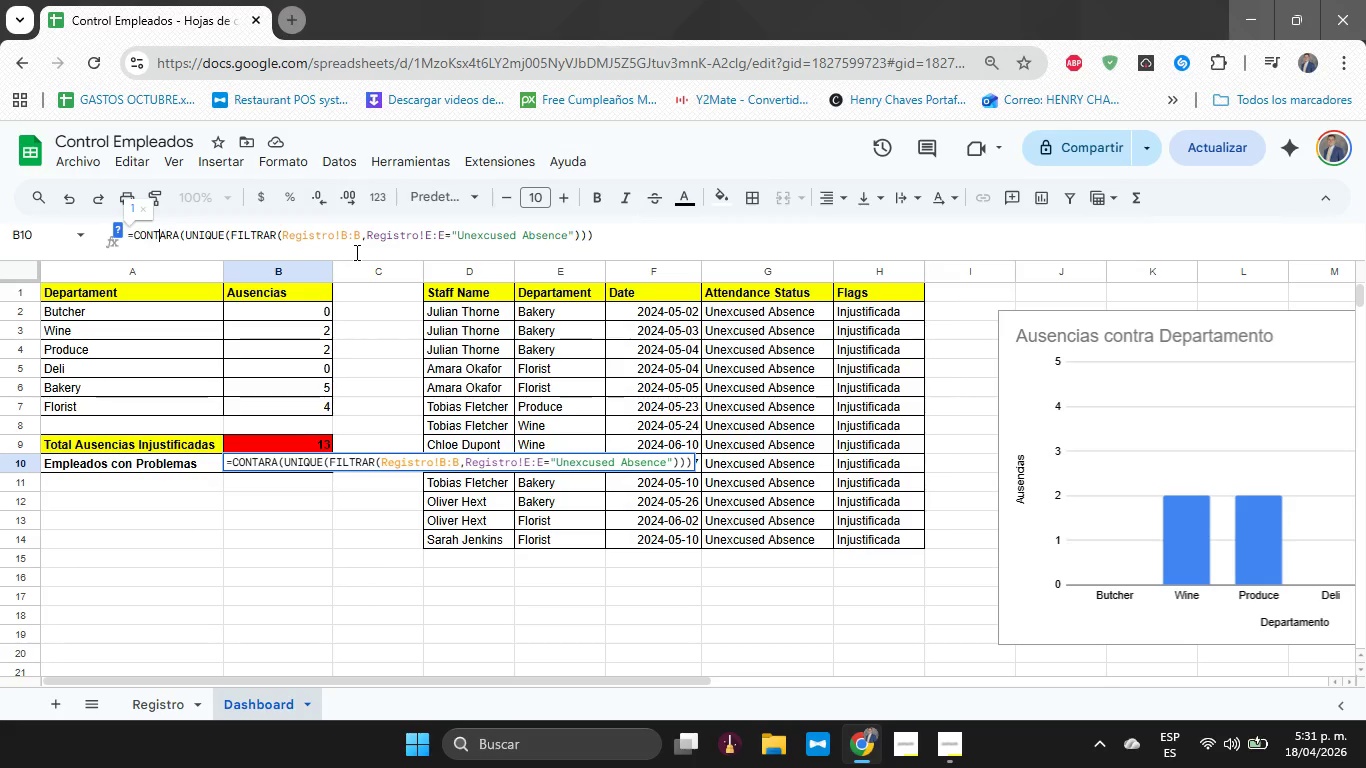 
key(ArrowLeft)
 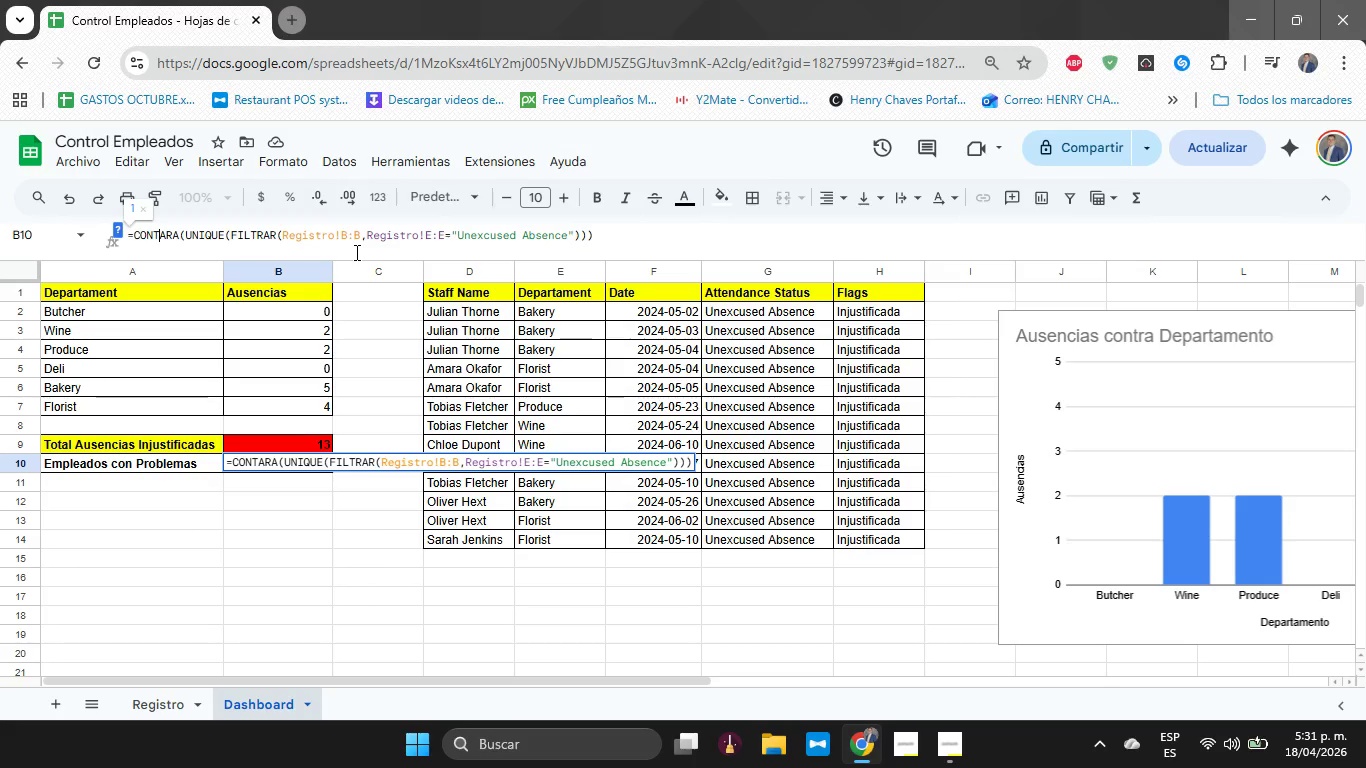 
key(ArrowLeft)
 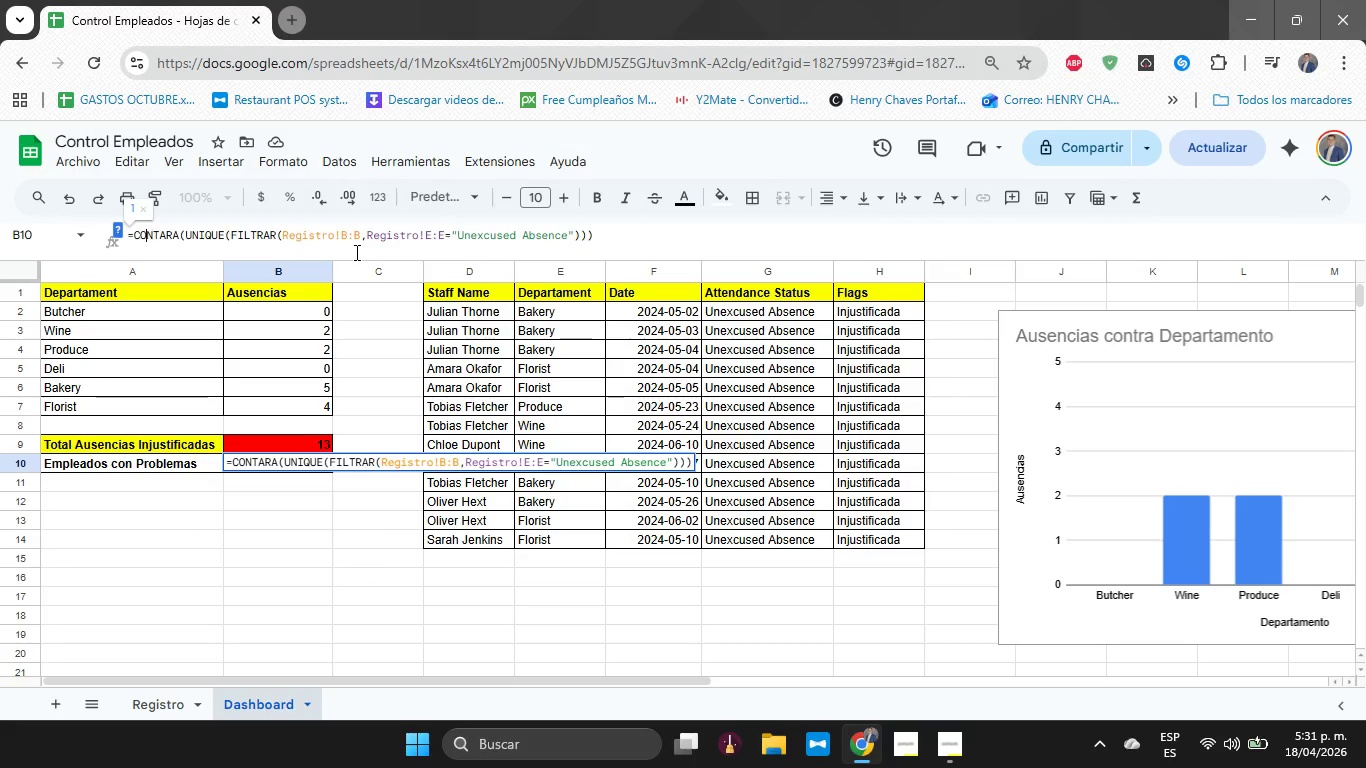 
key(ArrowLeft)
 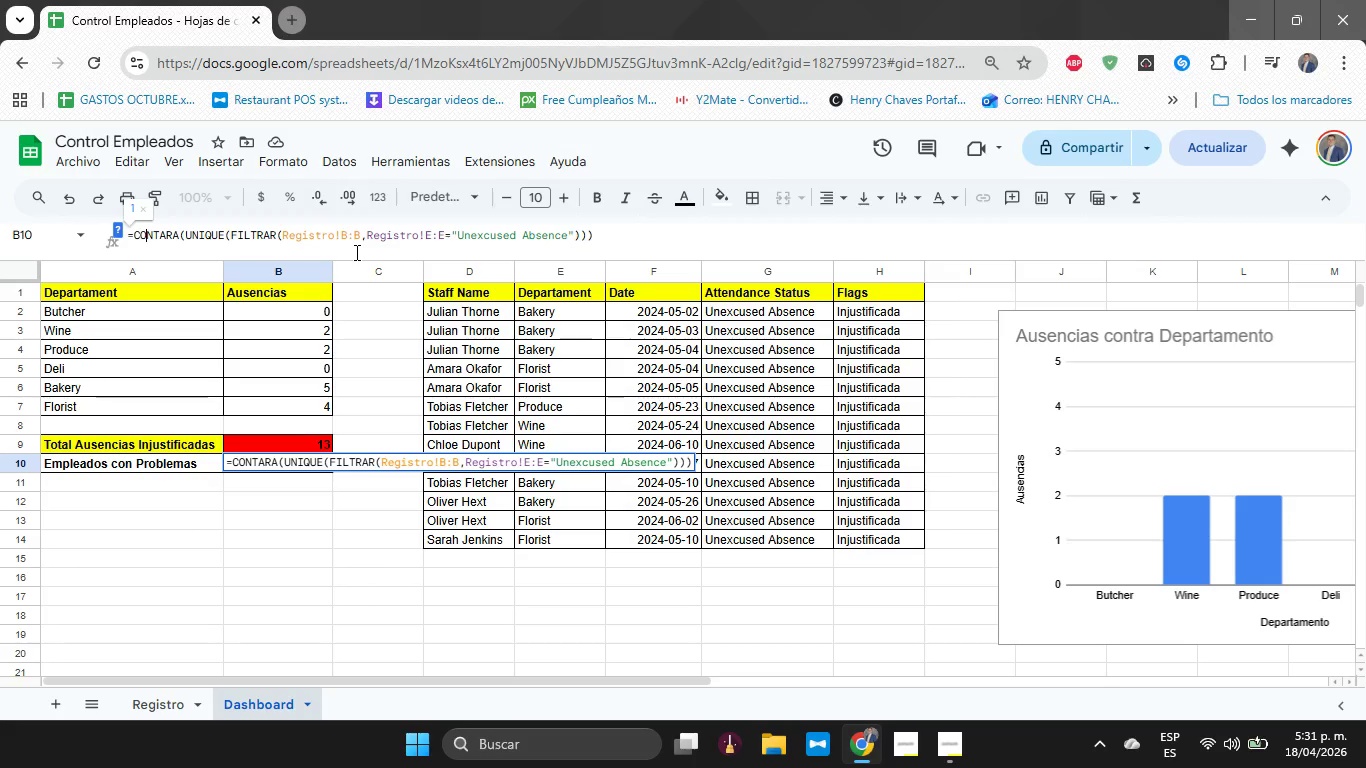 
key(U)
 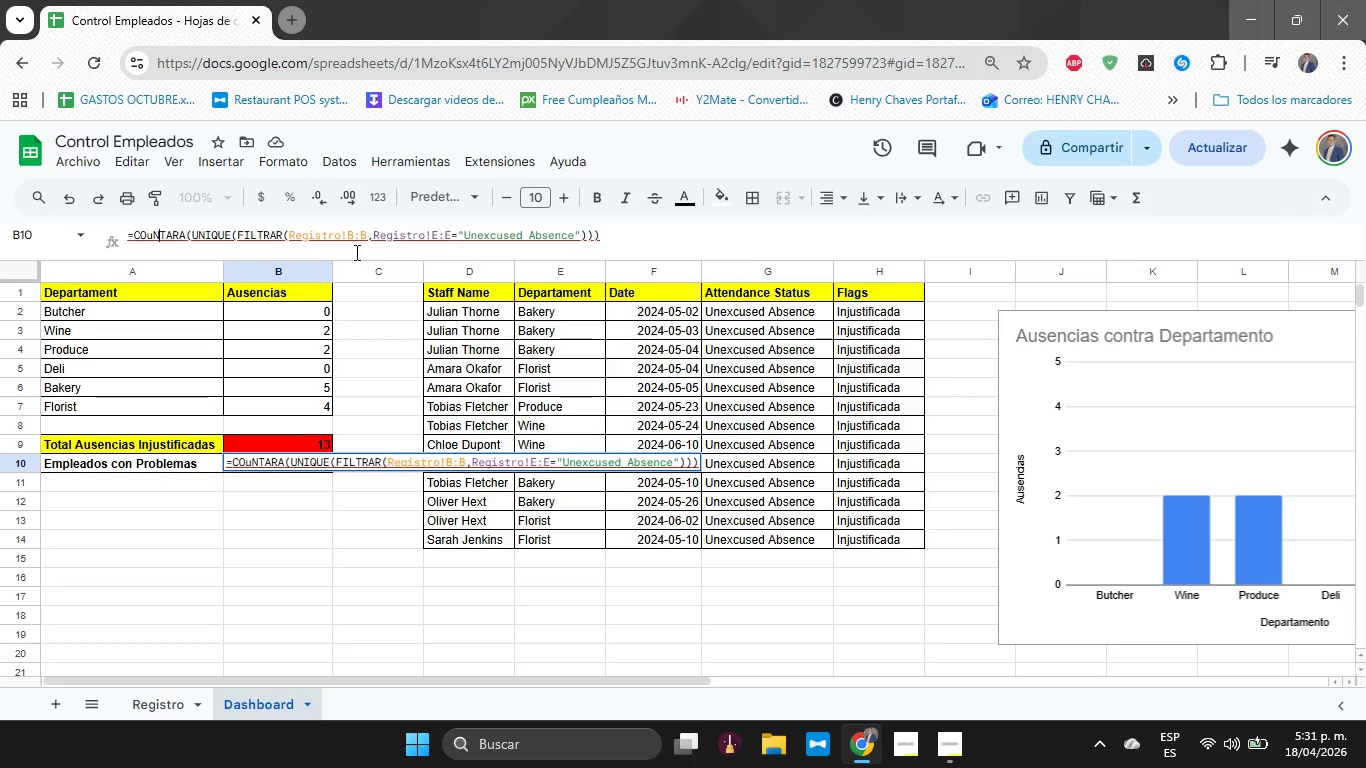 
key(ArrowRight)
 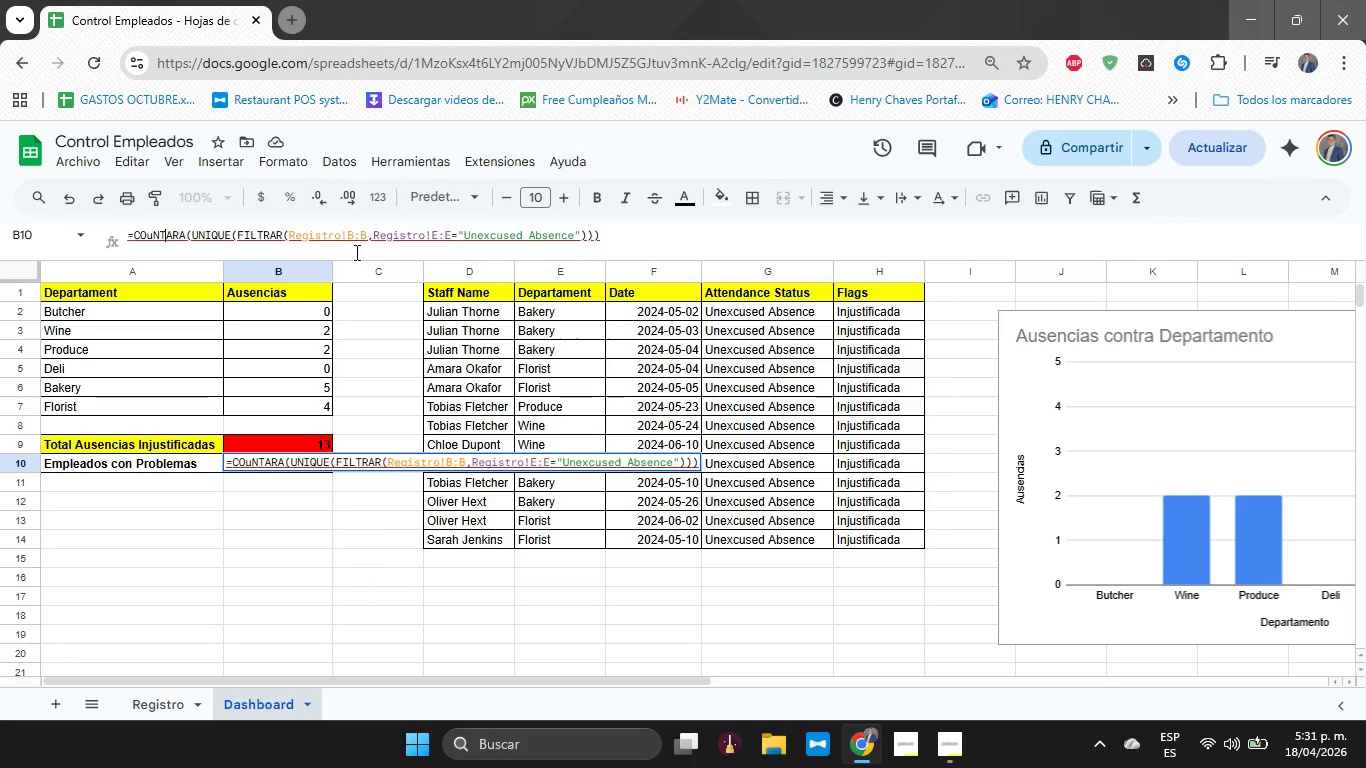 
key(ArrowRight)
 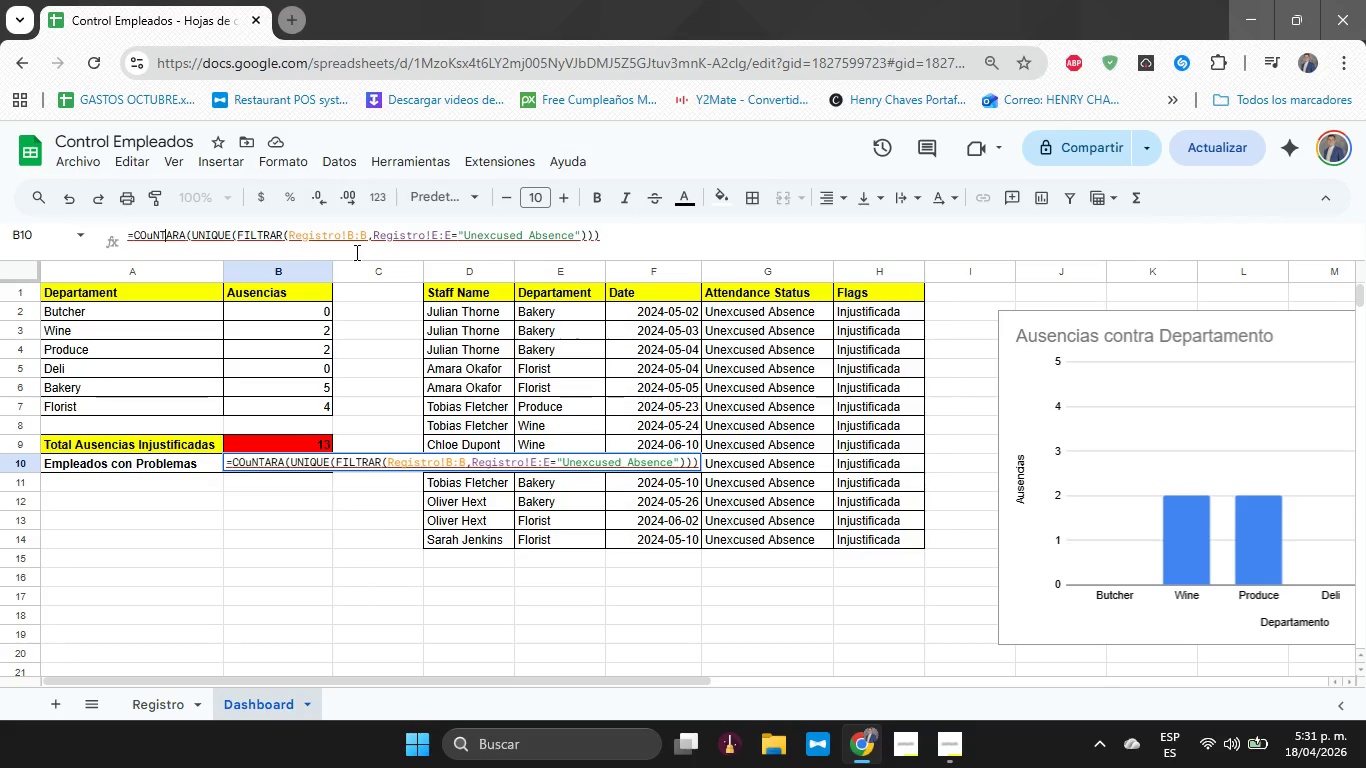 
key(ArrowRight)
 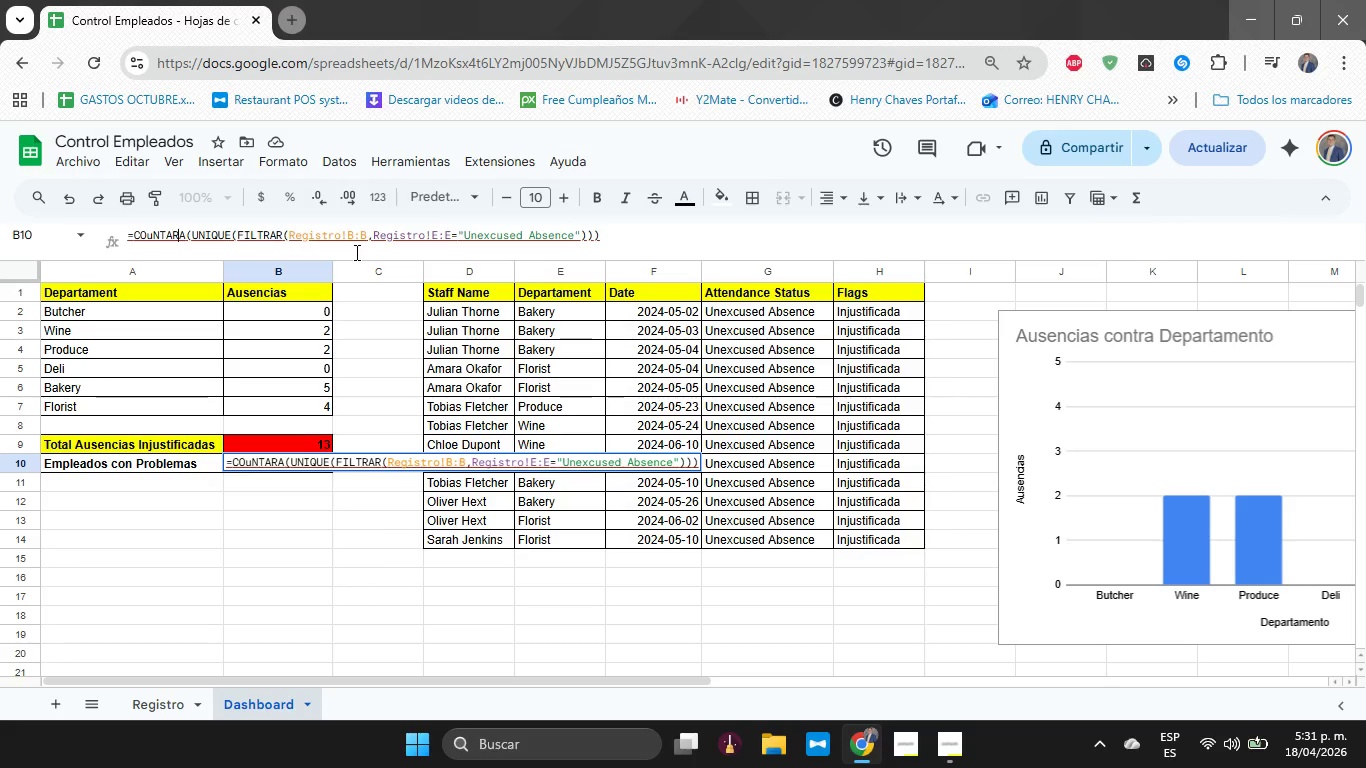 
key(ArrowRight)
 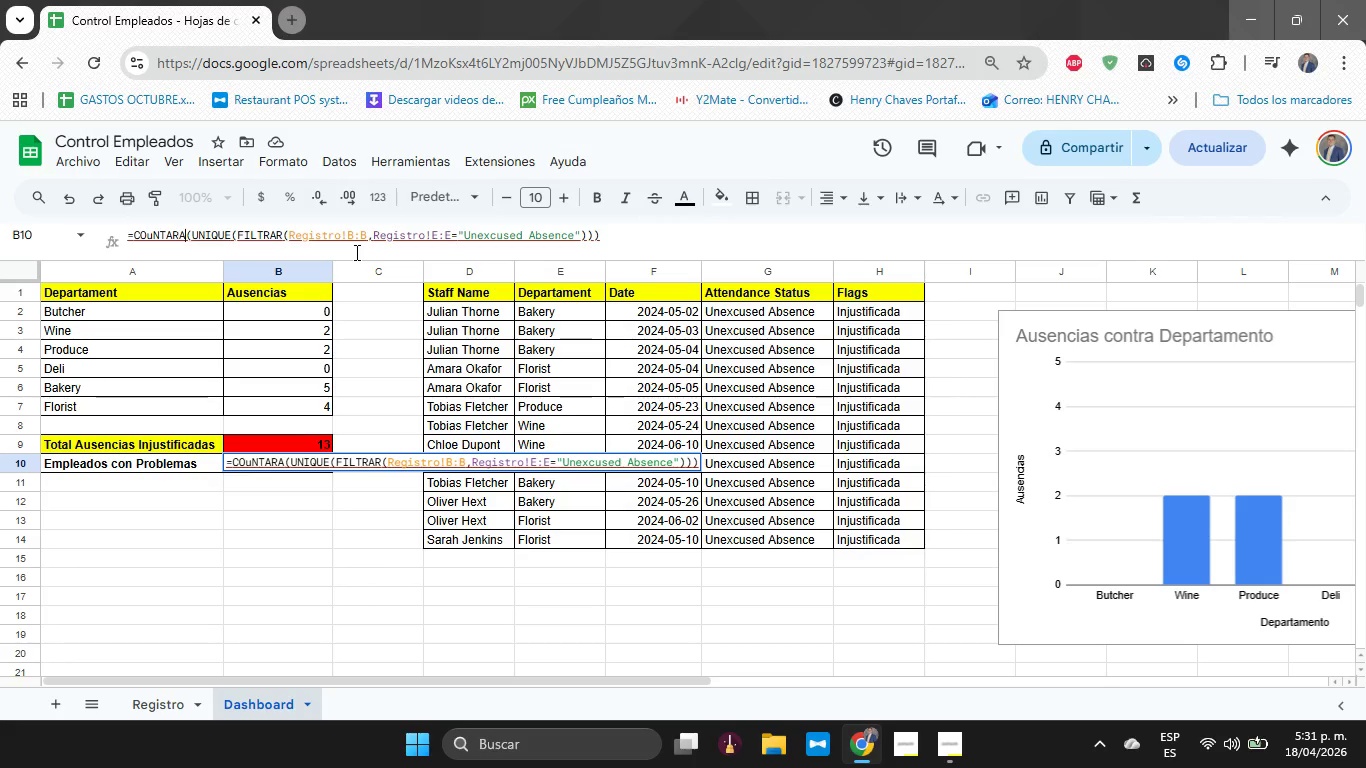 
key(ArrowRight)
 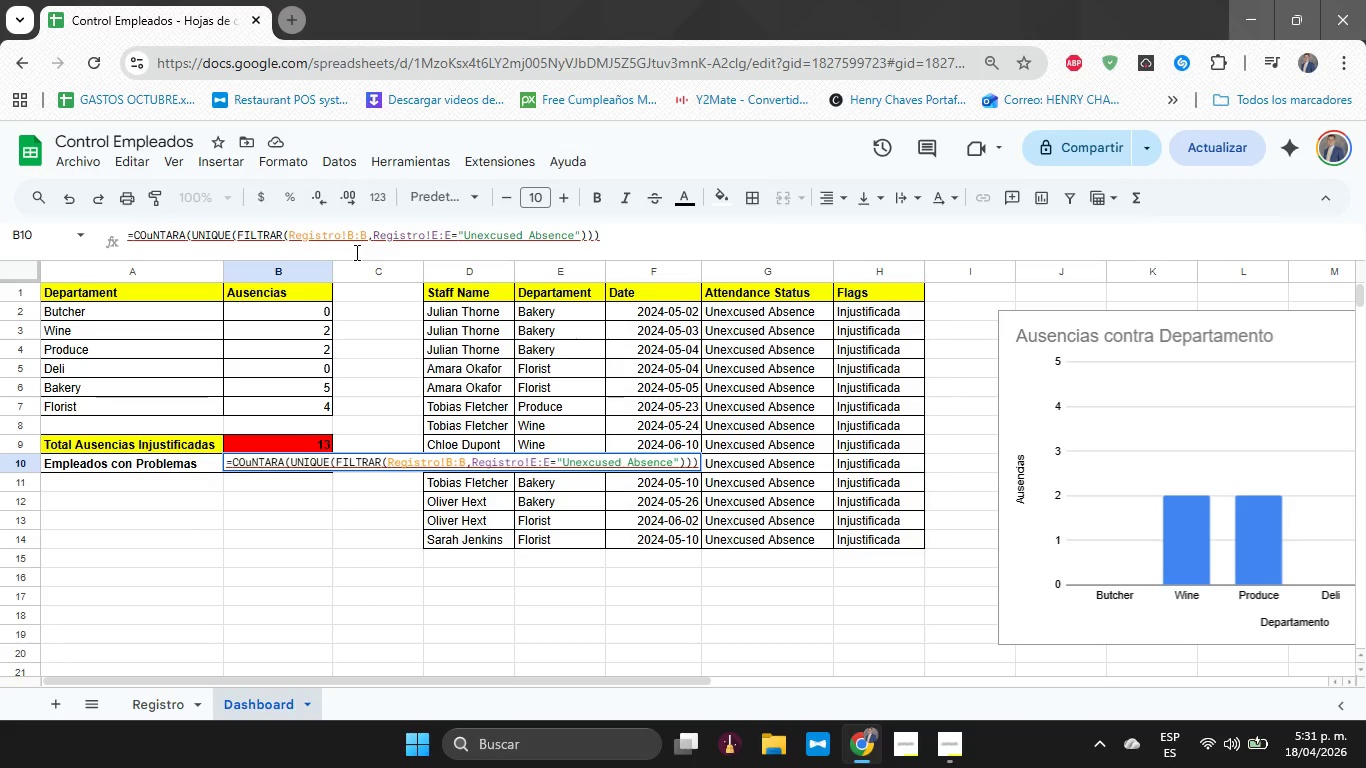 
key(Backspace)
 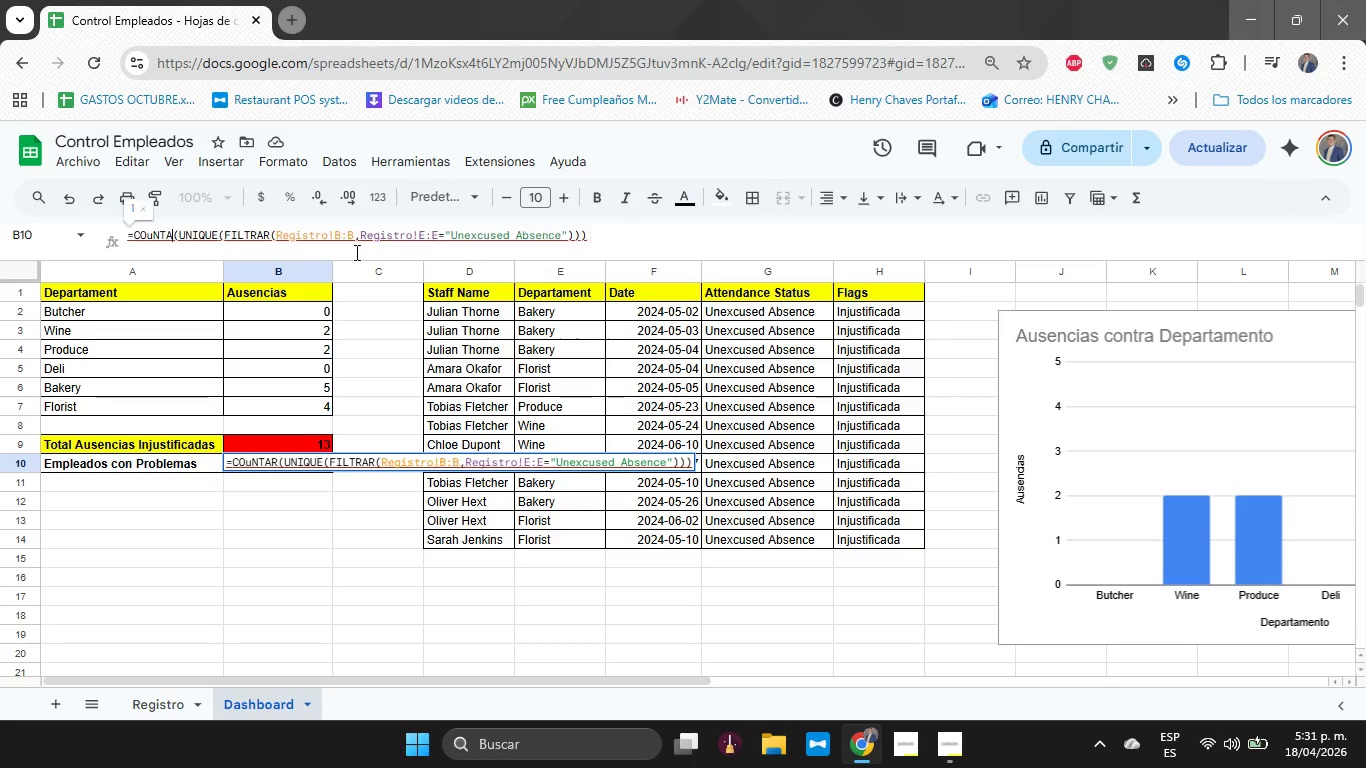 
key(Backspace)
 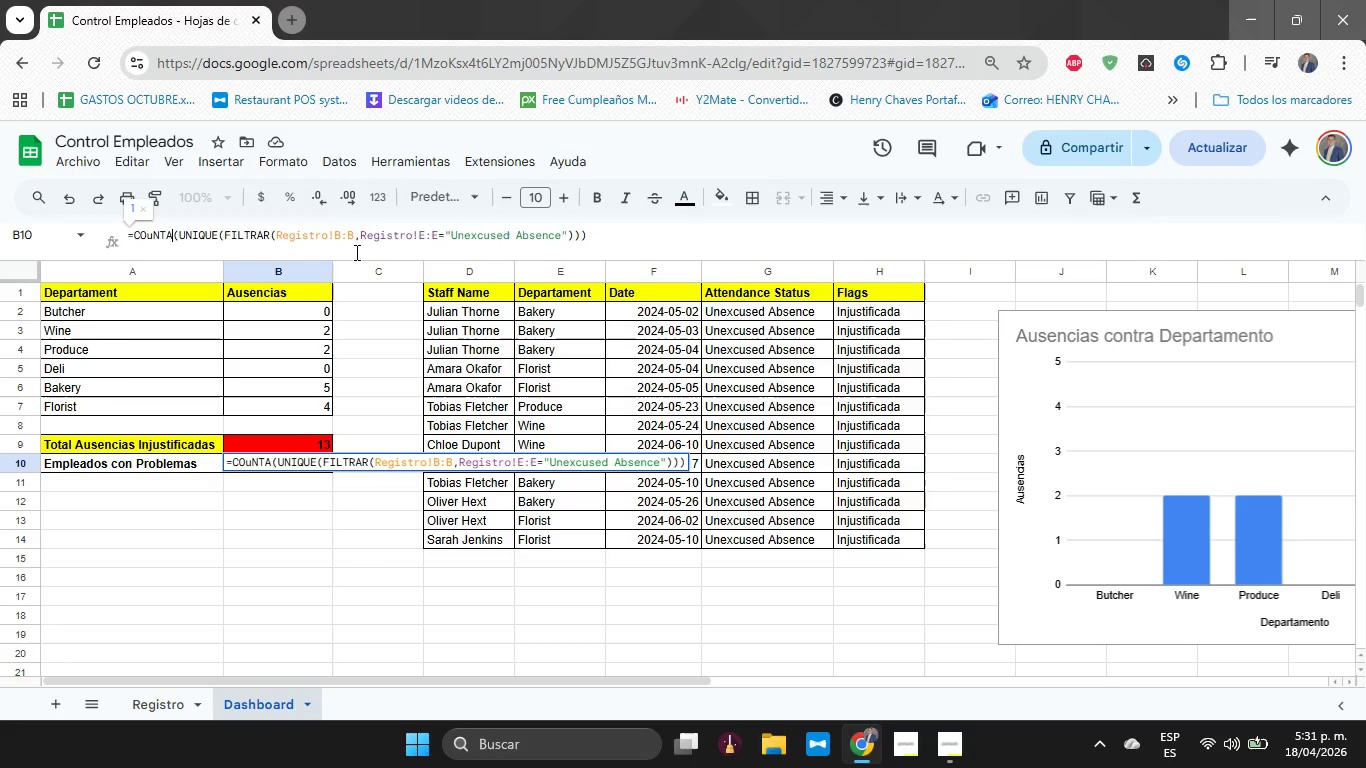 
key(ArrowLeft)
 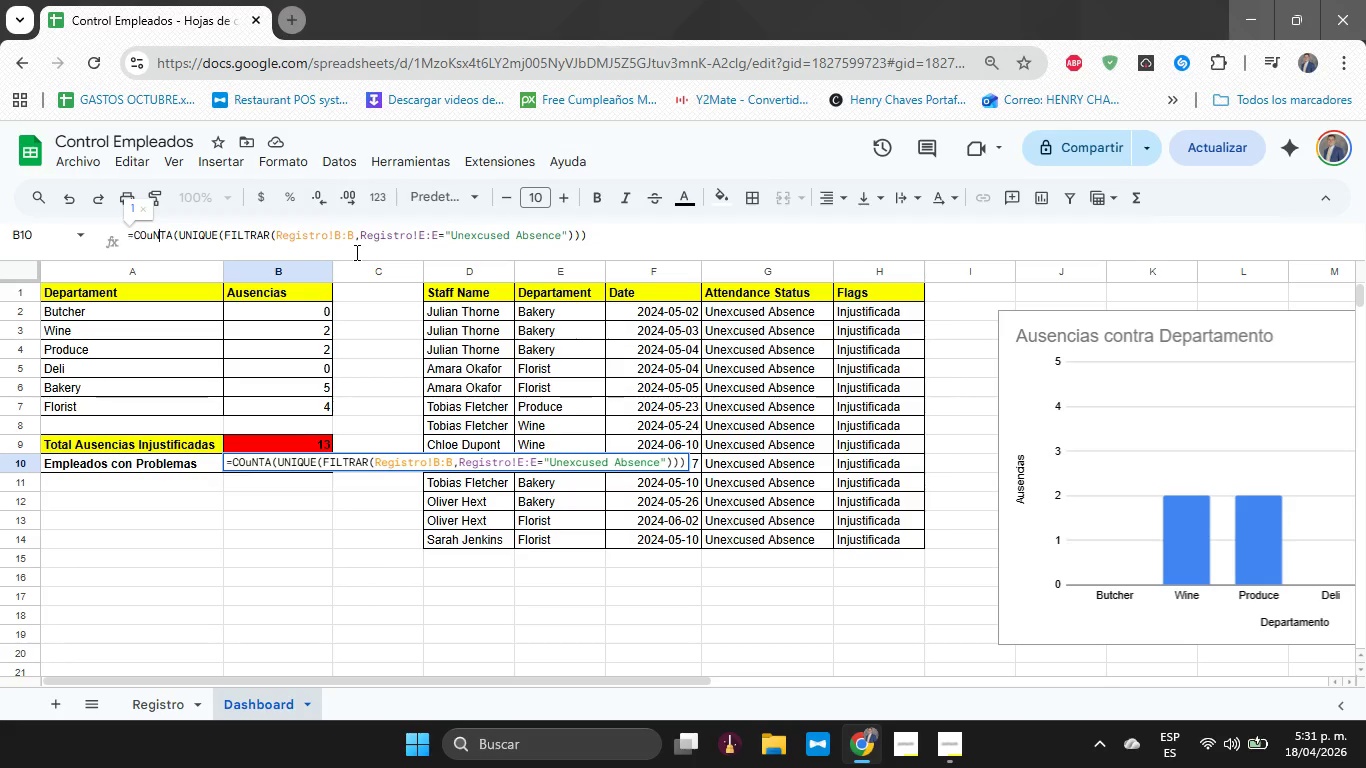 
key(ArrowLeft)
 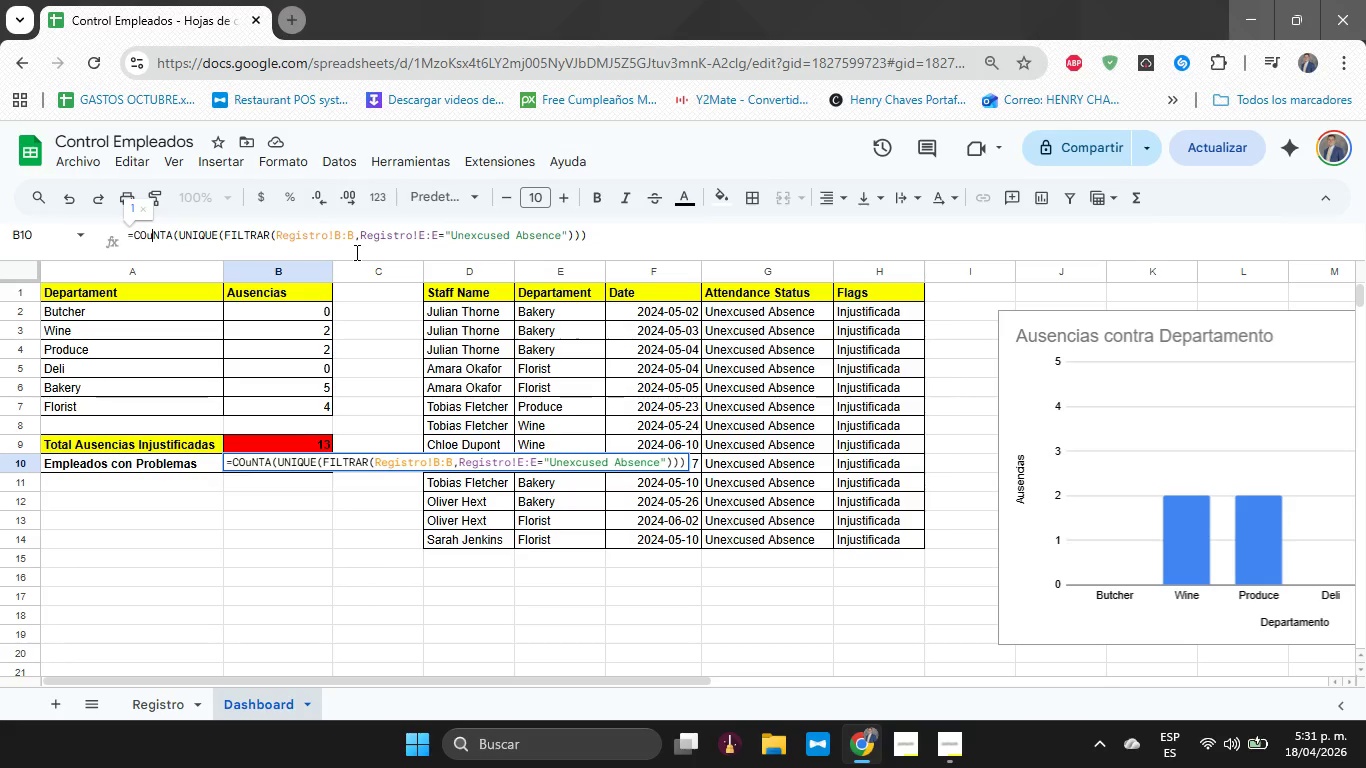 
key(ArrowLeft)
 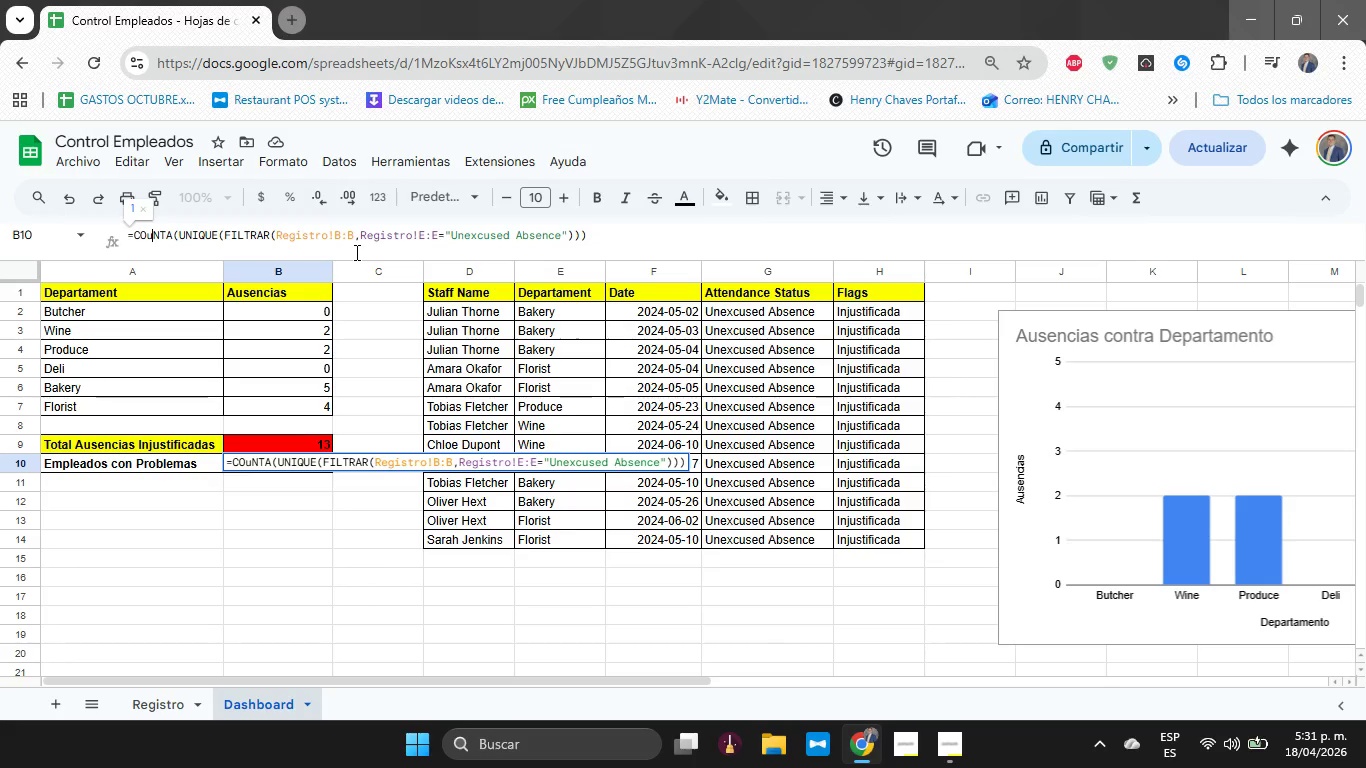 
key(CapsLock)
 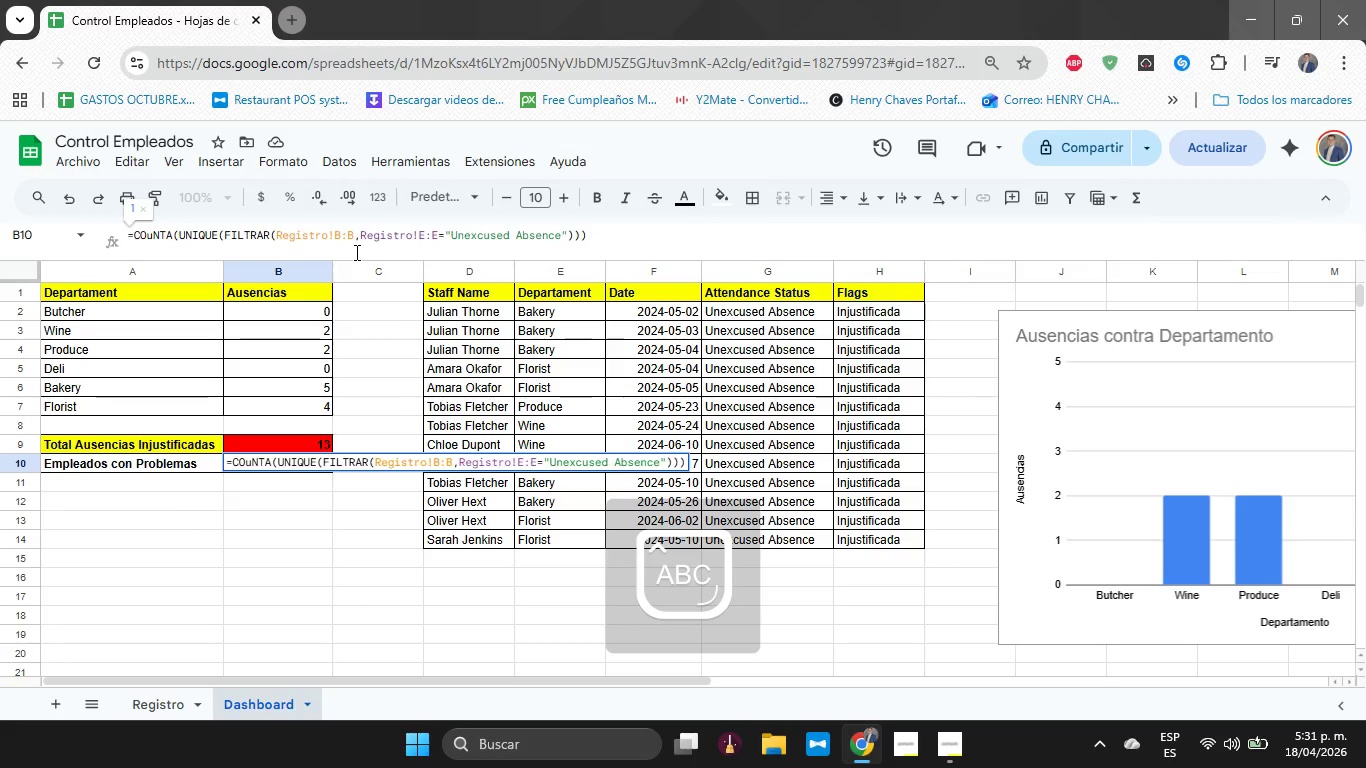 
key(Backspace)
 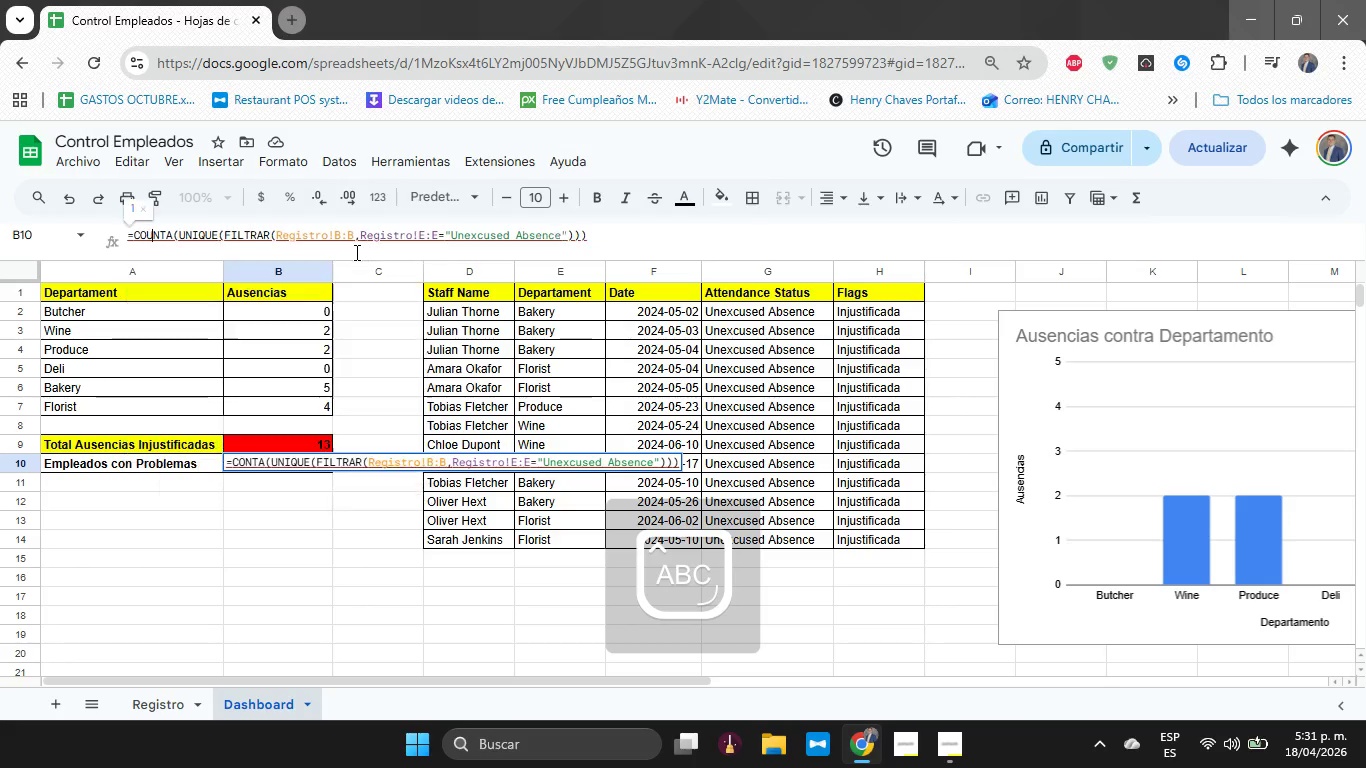 
key(U)
 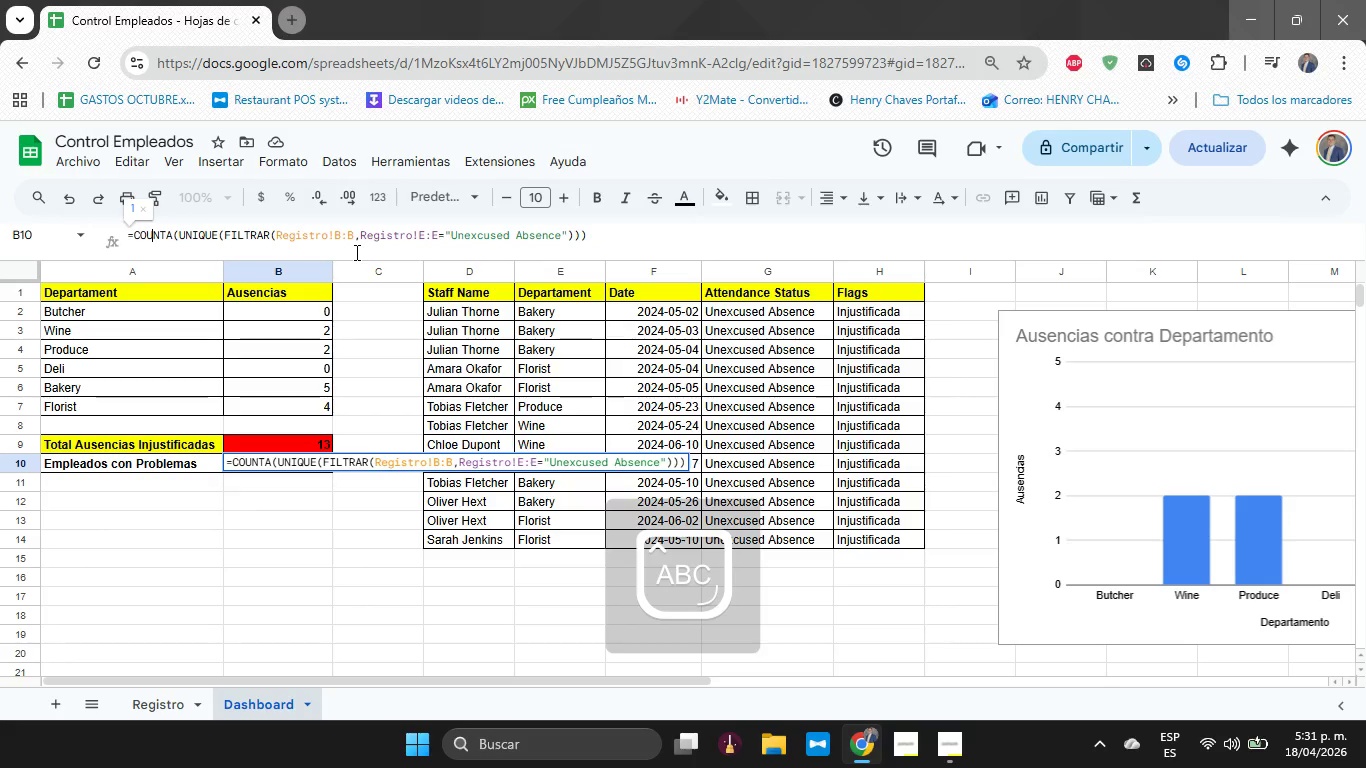 
key(ArrowRight)
 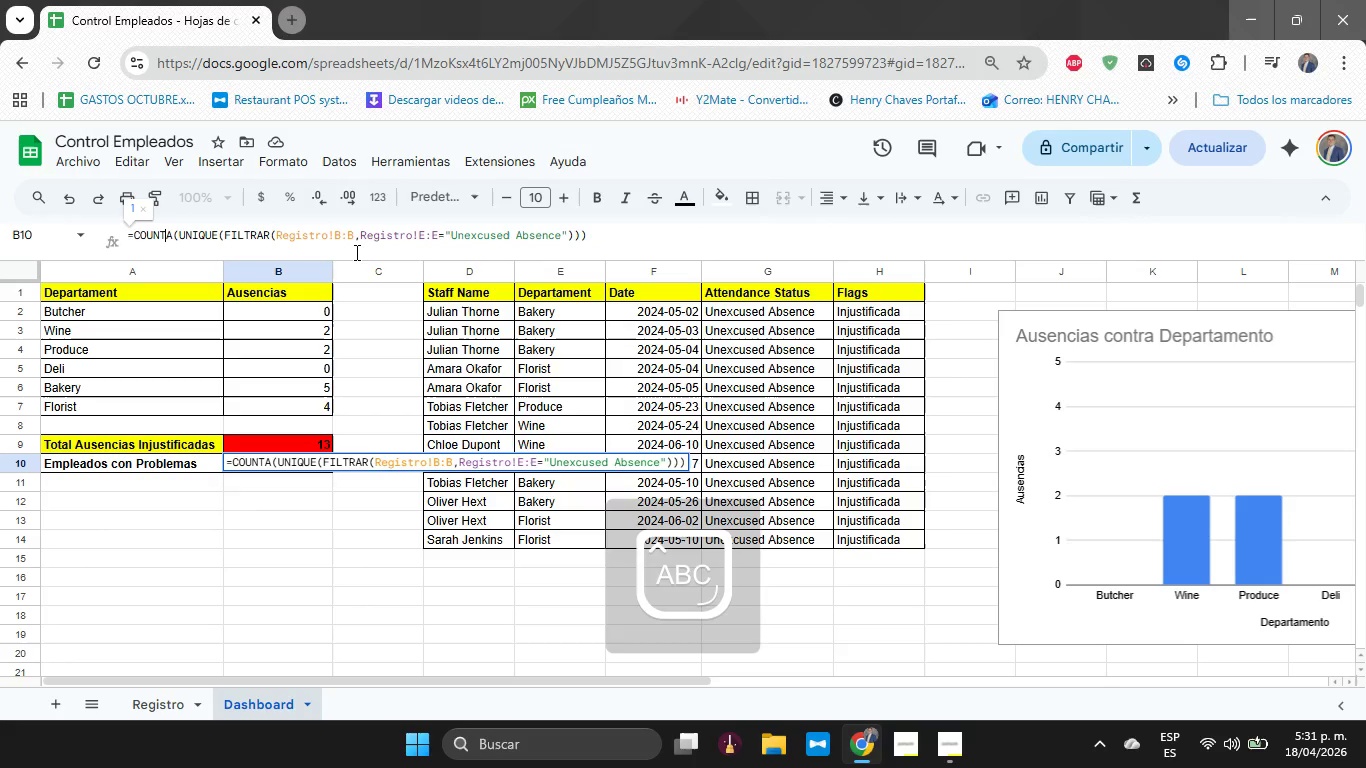 
key(ArrowRight)
 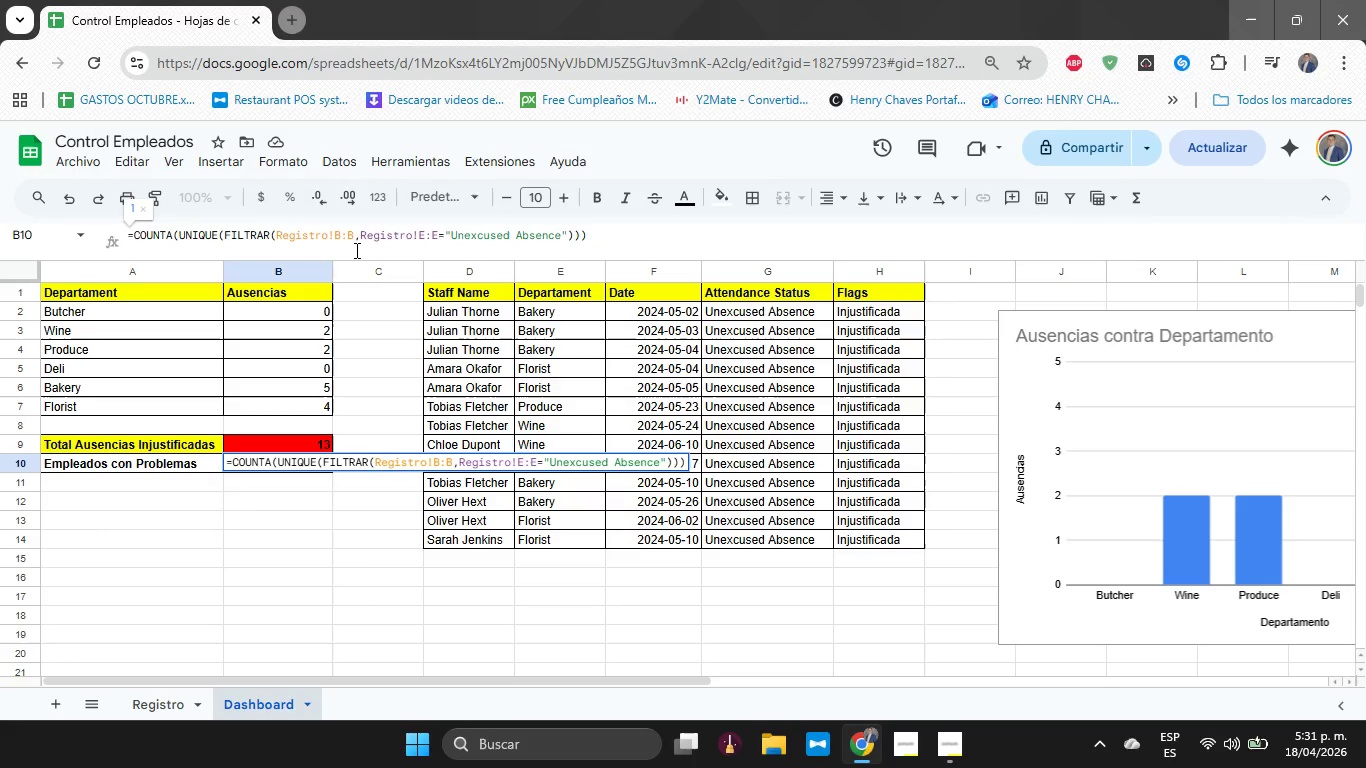 
hold_key(key=ArrowRight, duration=0.91)
 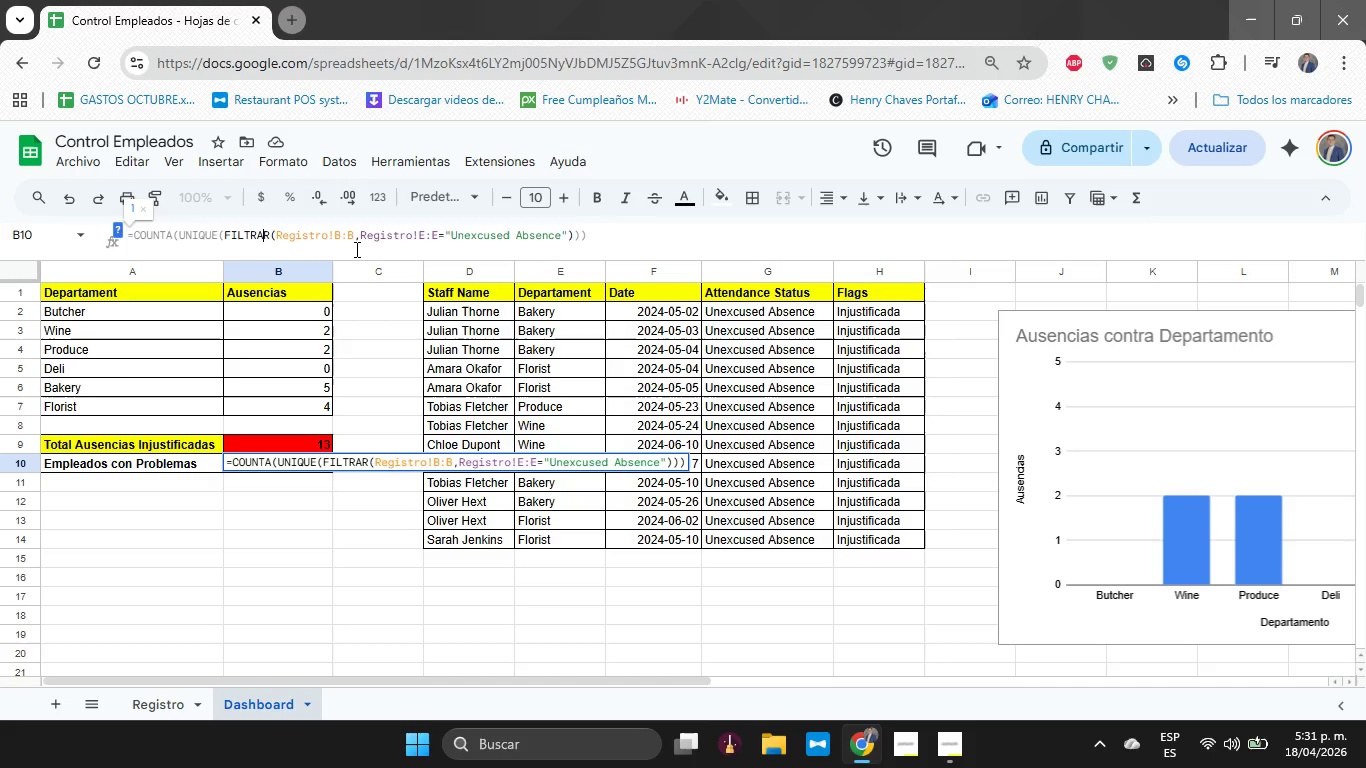 
key(ArrowRight)
 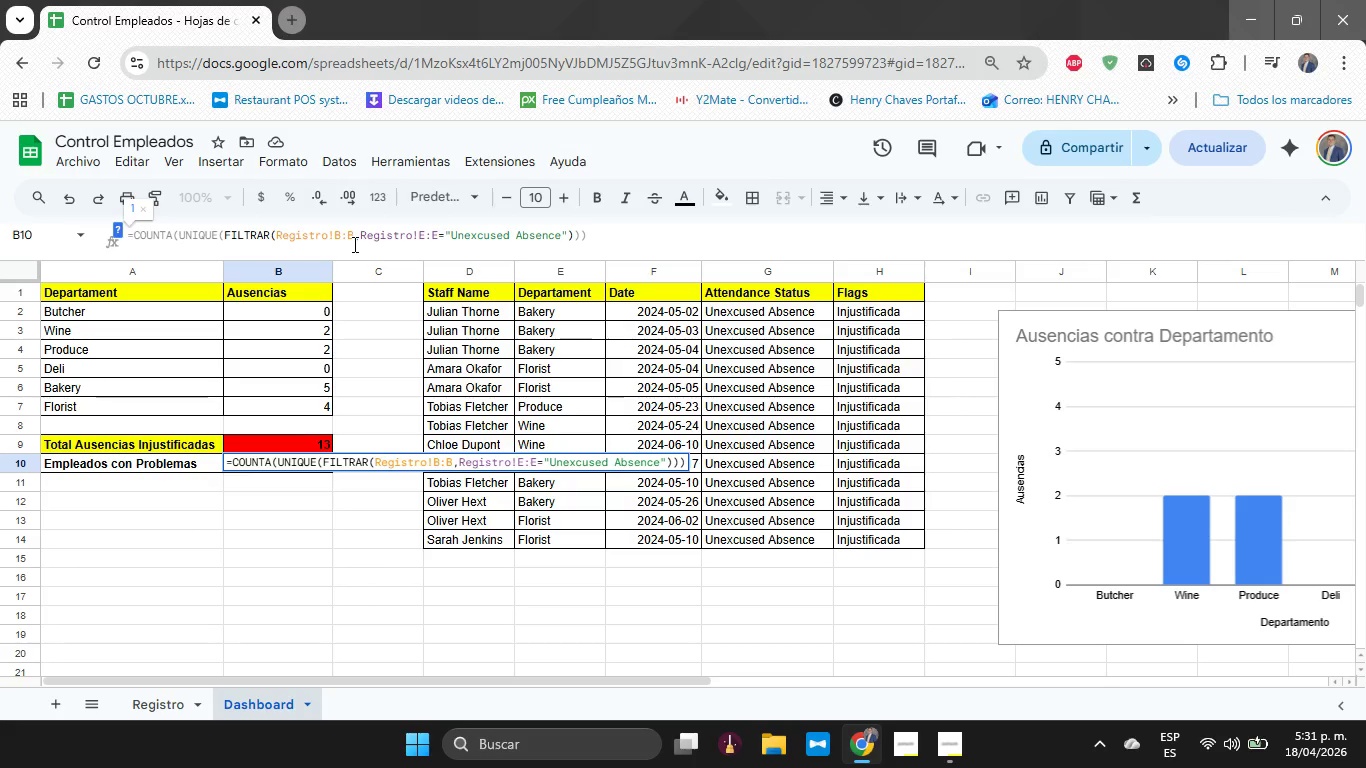 
key(ArrowLeft)
 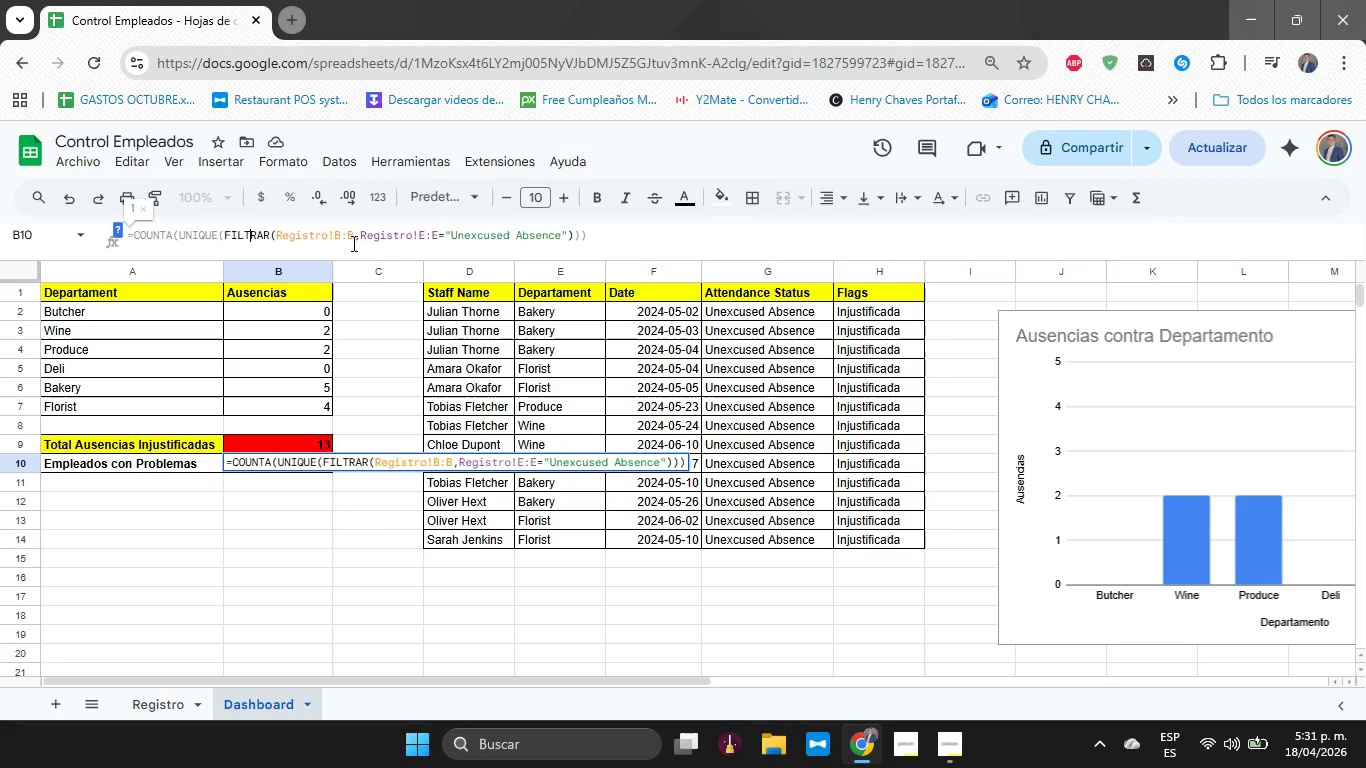 
key(ArrowLeft)
 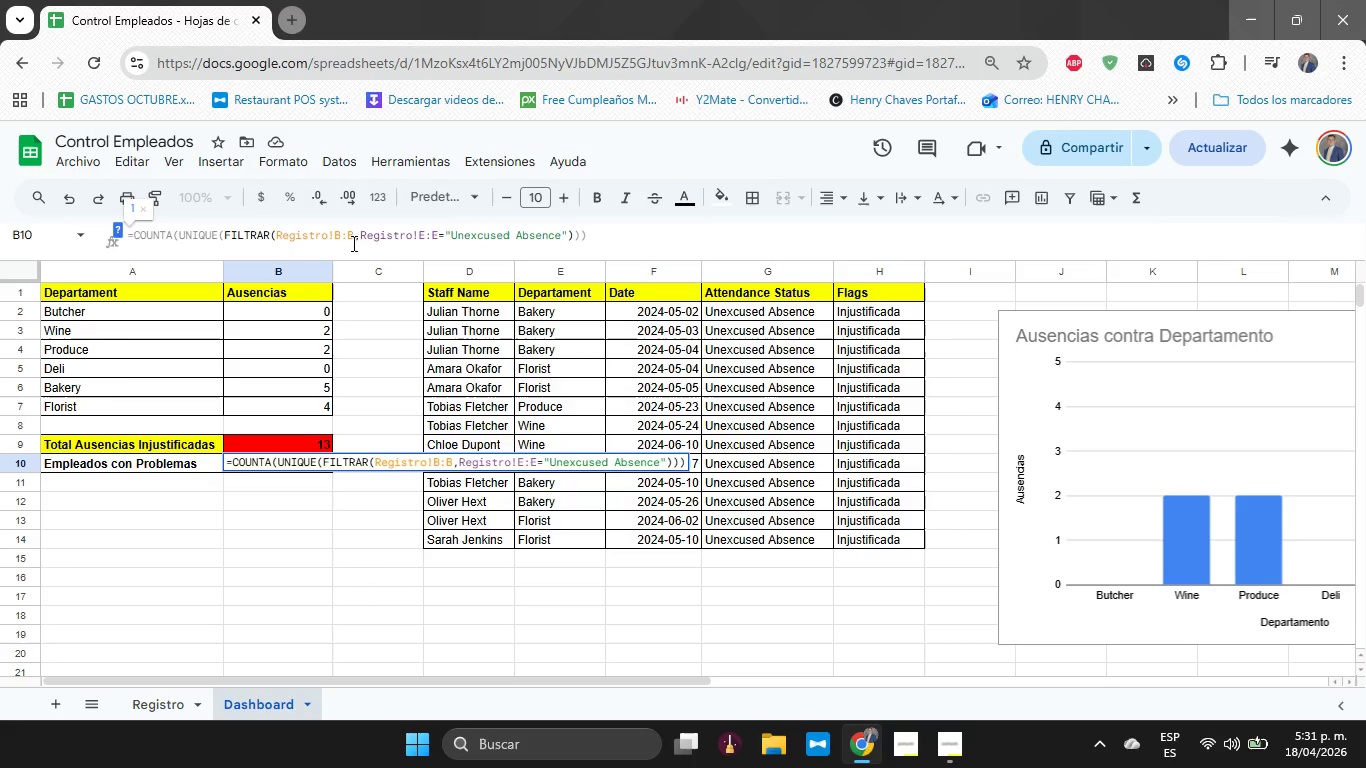 
key(ArrowRight)
 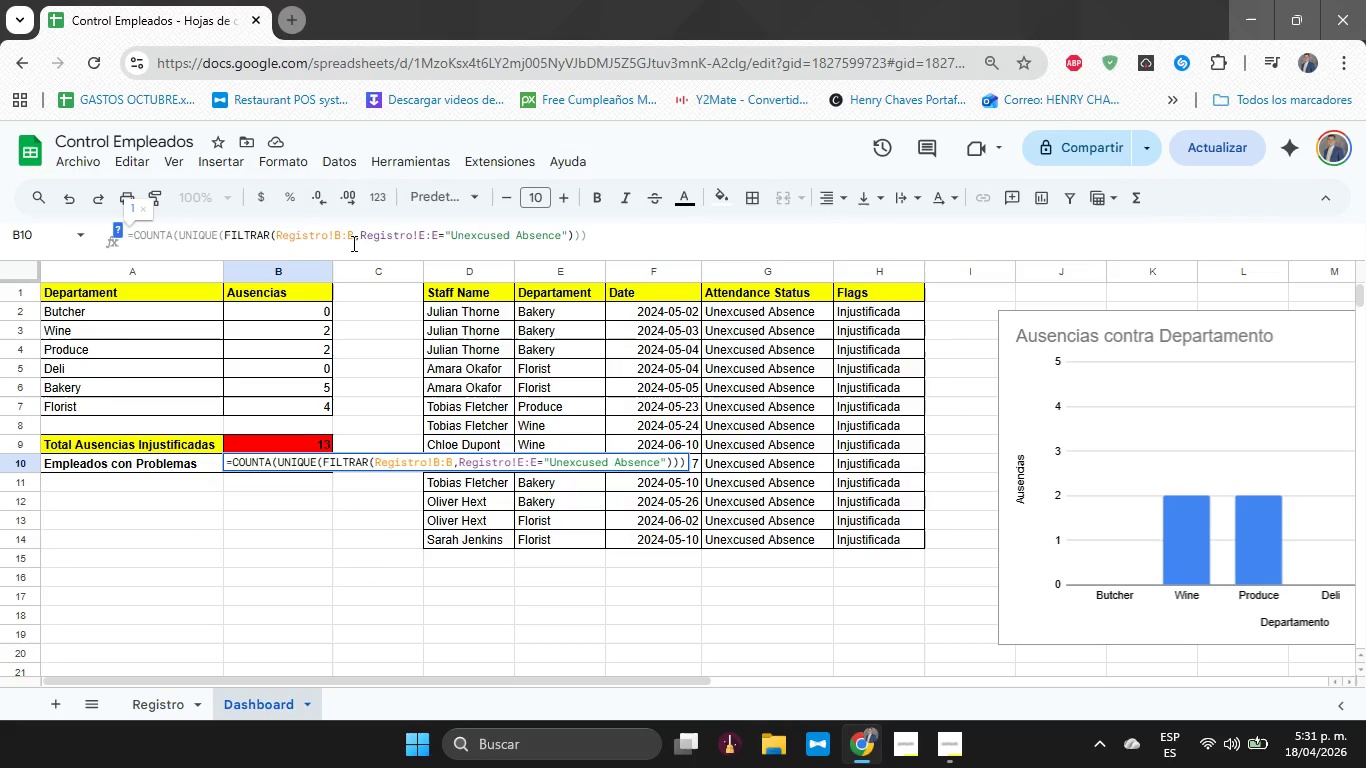 
key(Backspace)
 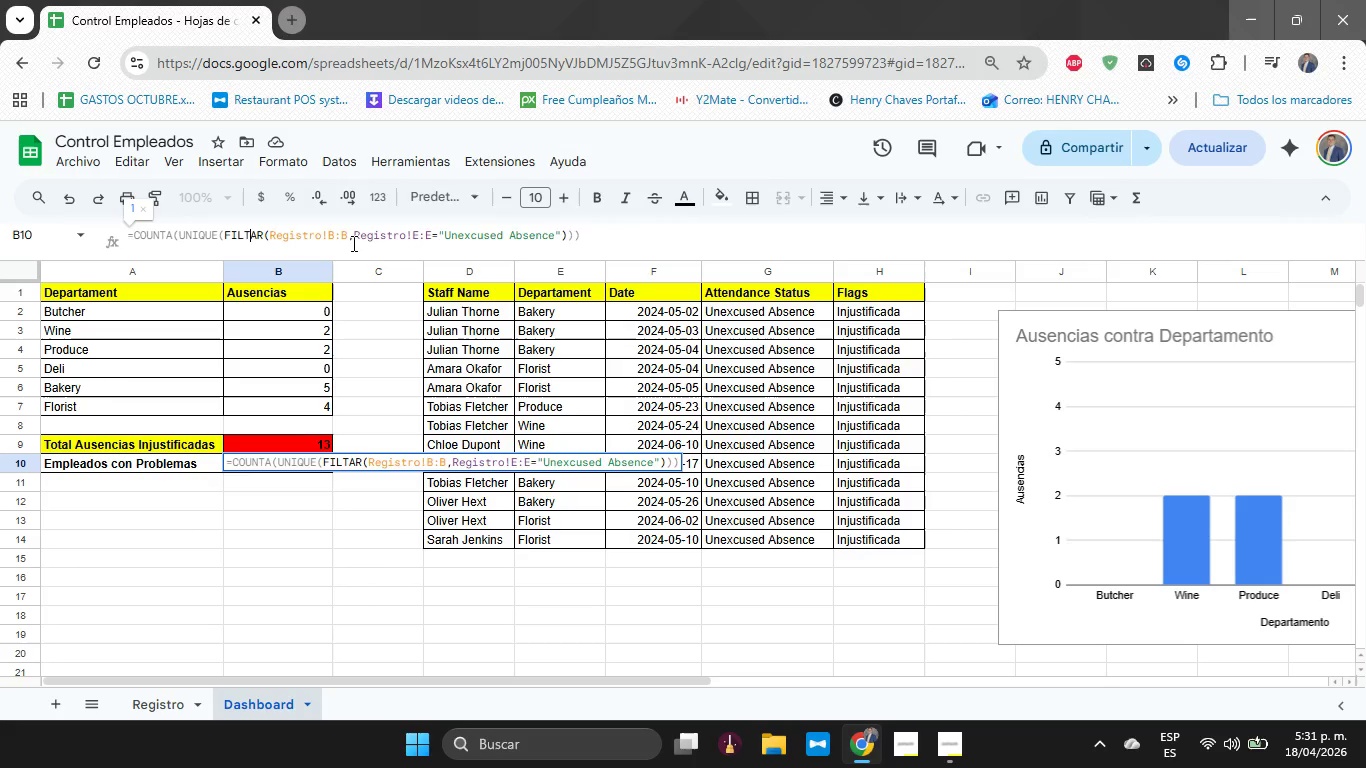 
key(Delete)
 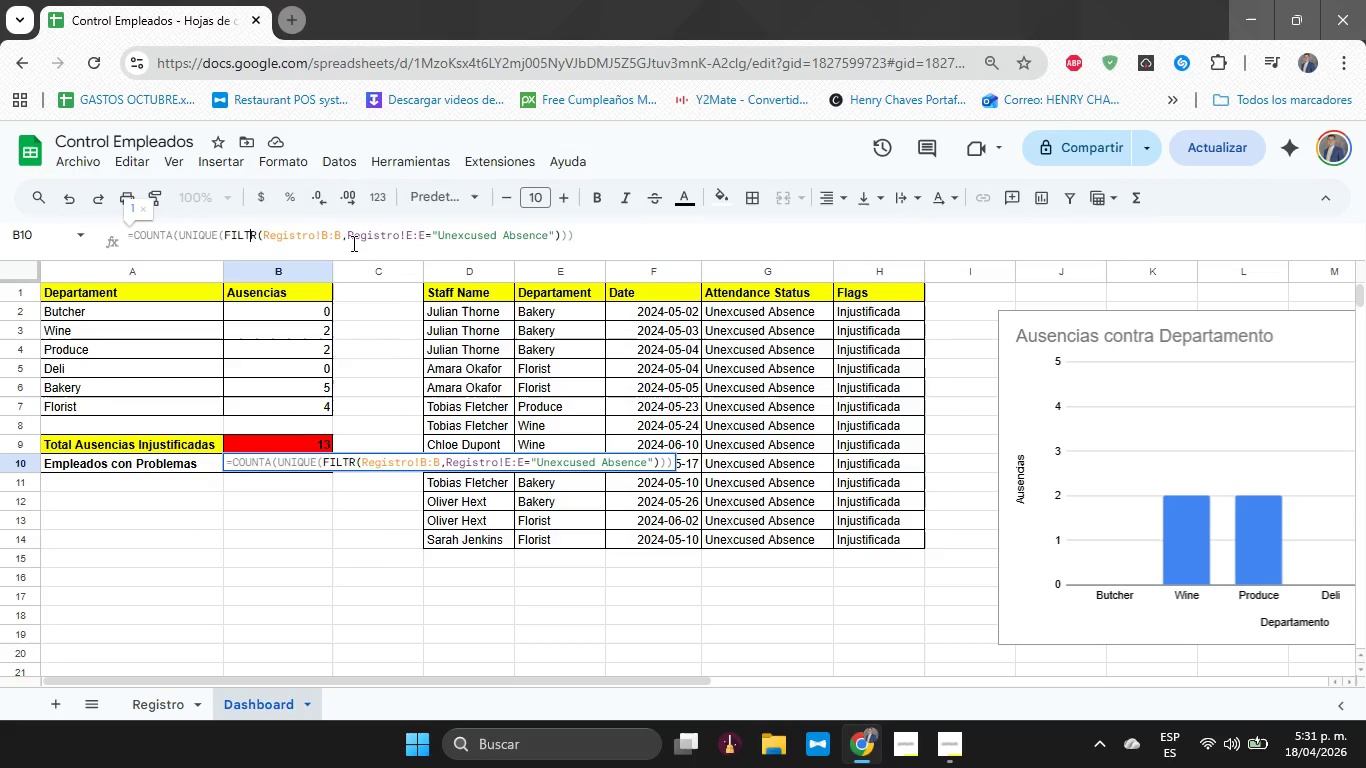 
key(E)
 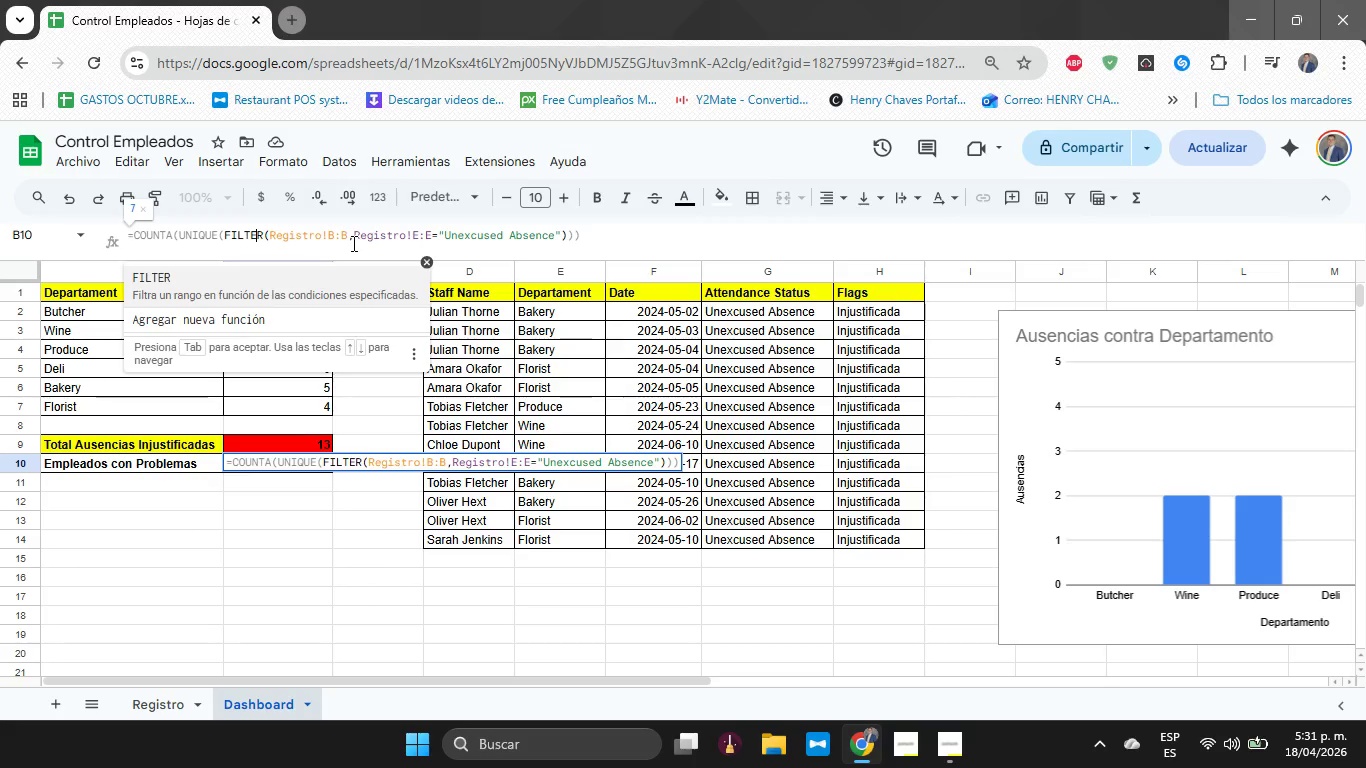 
key(ArrowRight)
 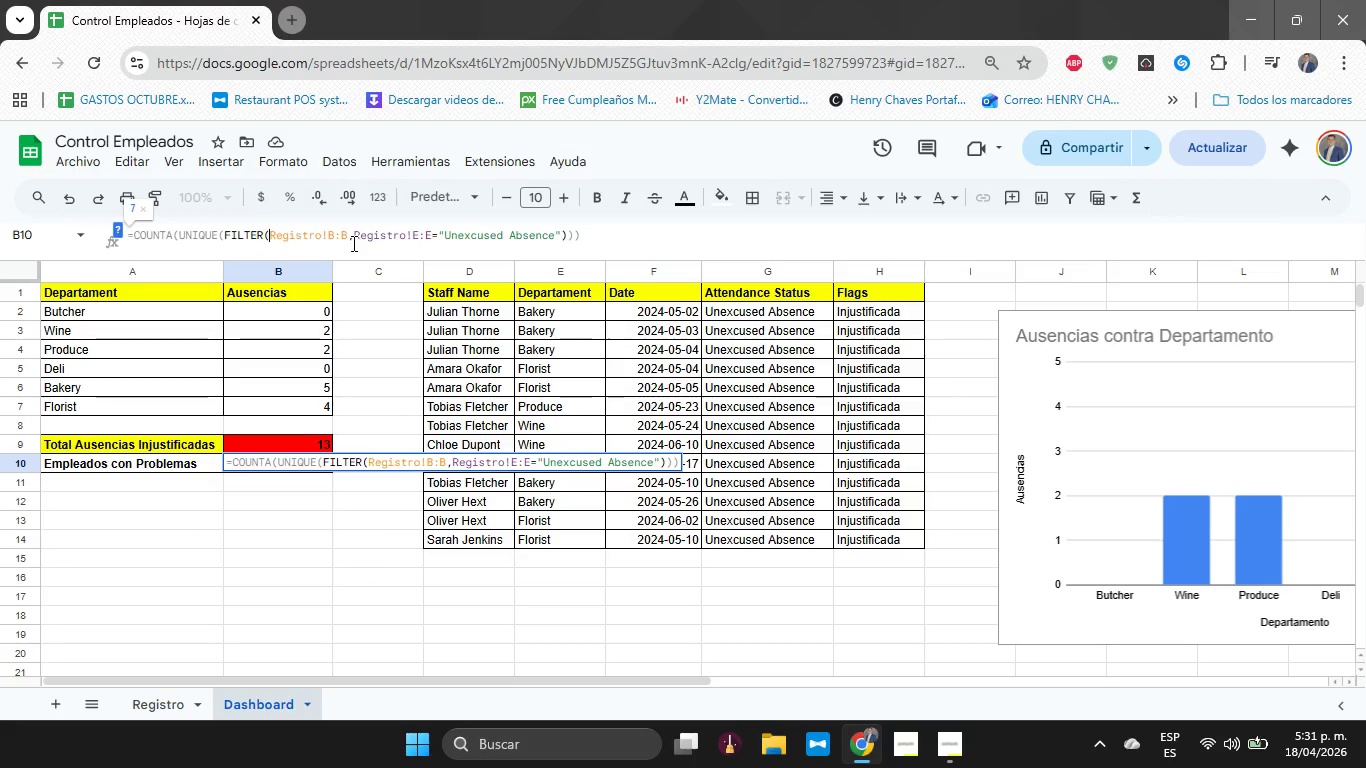 
key(ArrowRight)
 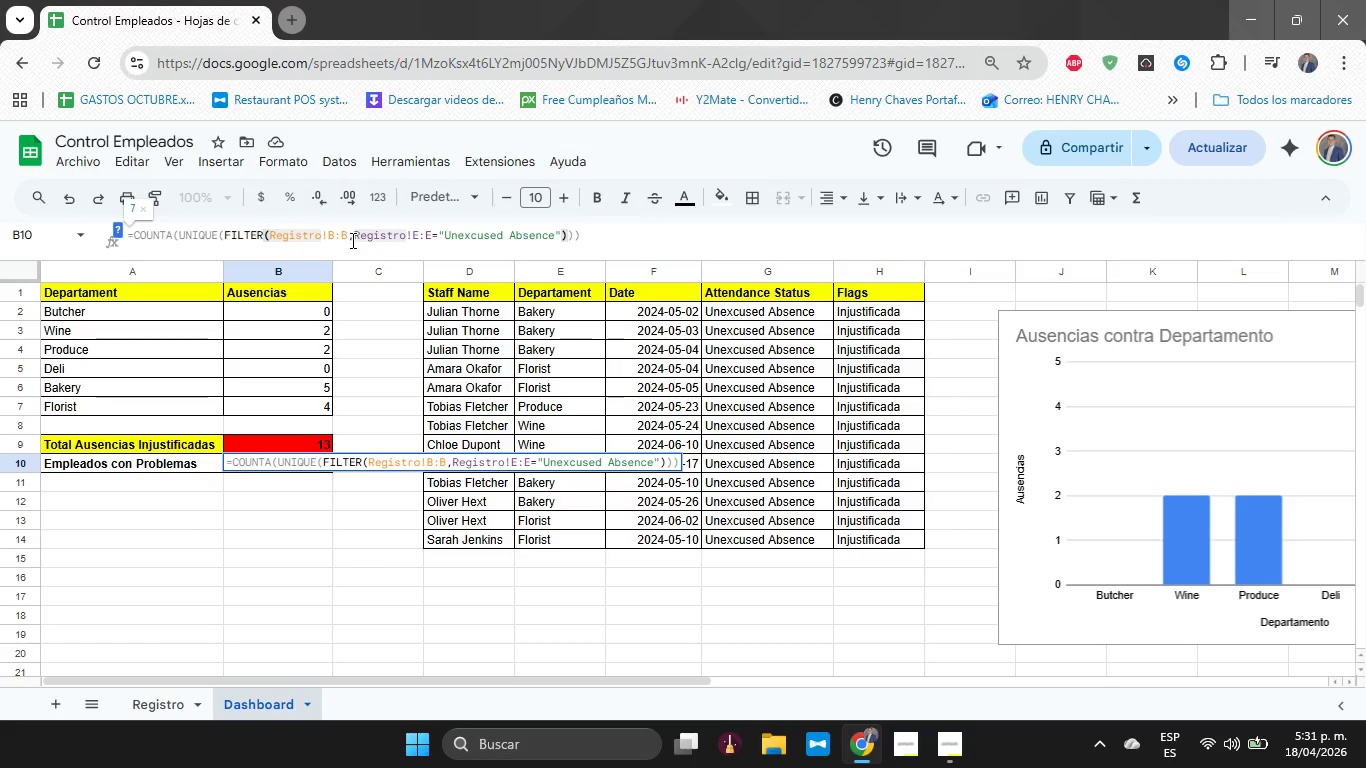 
key(Enter)
 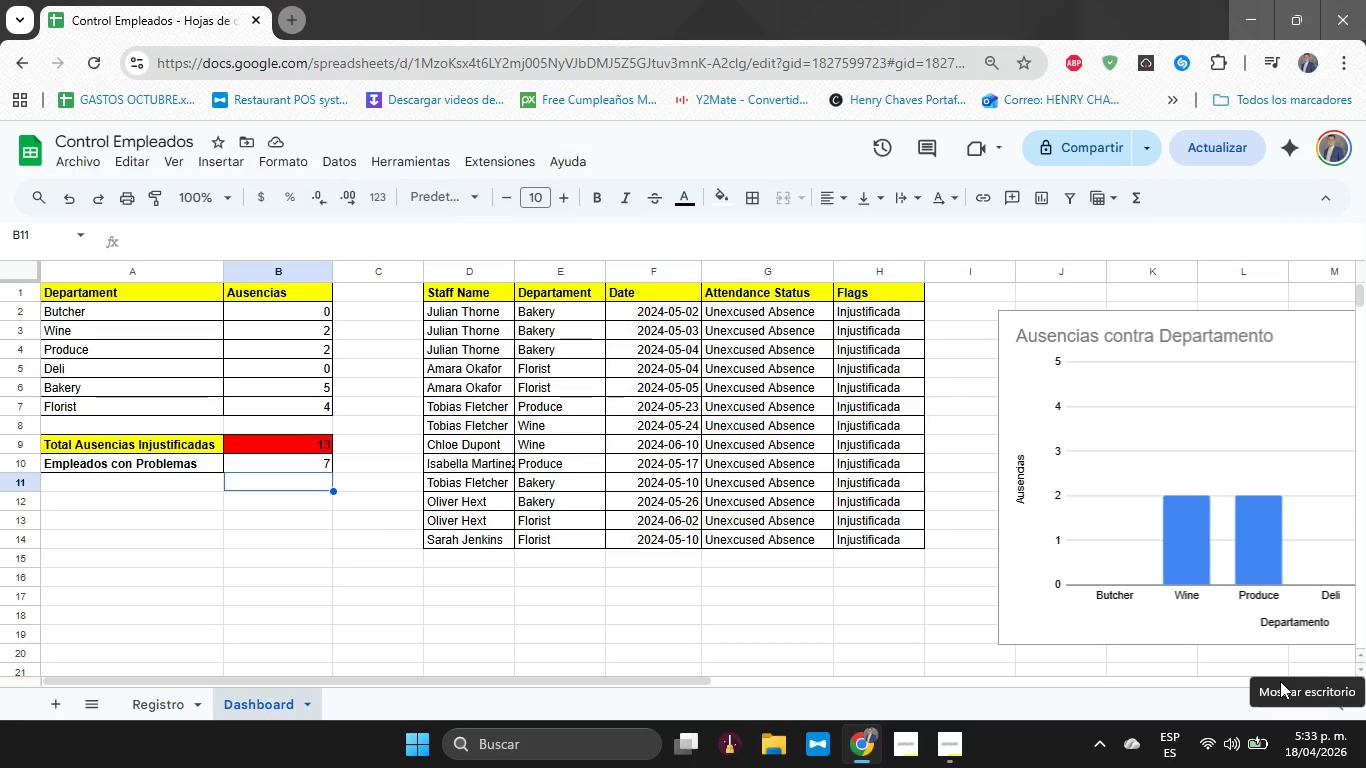 
wait(82.08)
 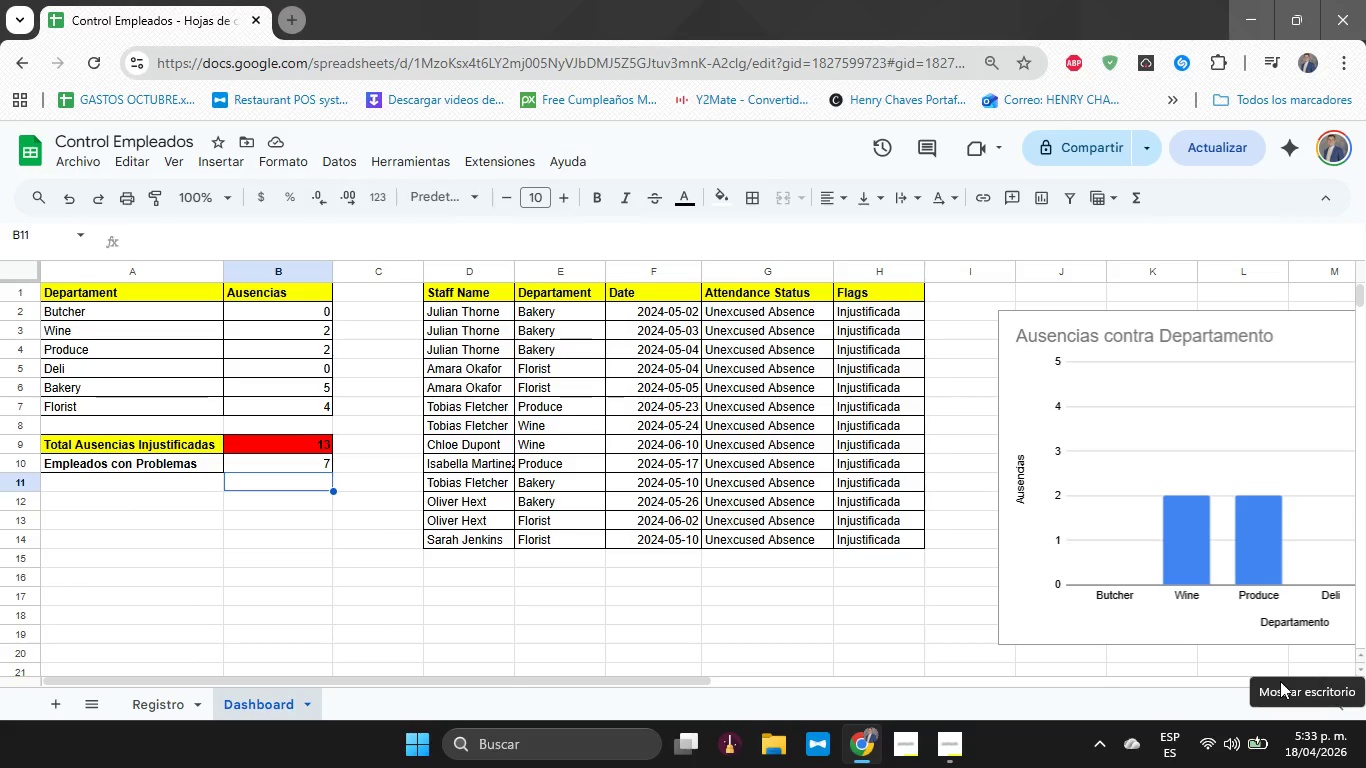 
left_click([1077, 160])
 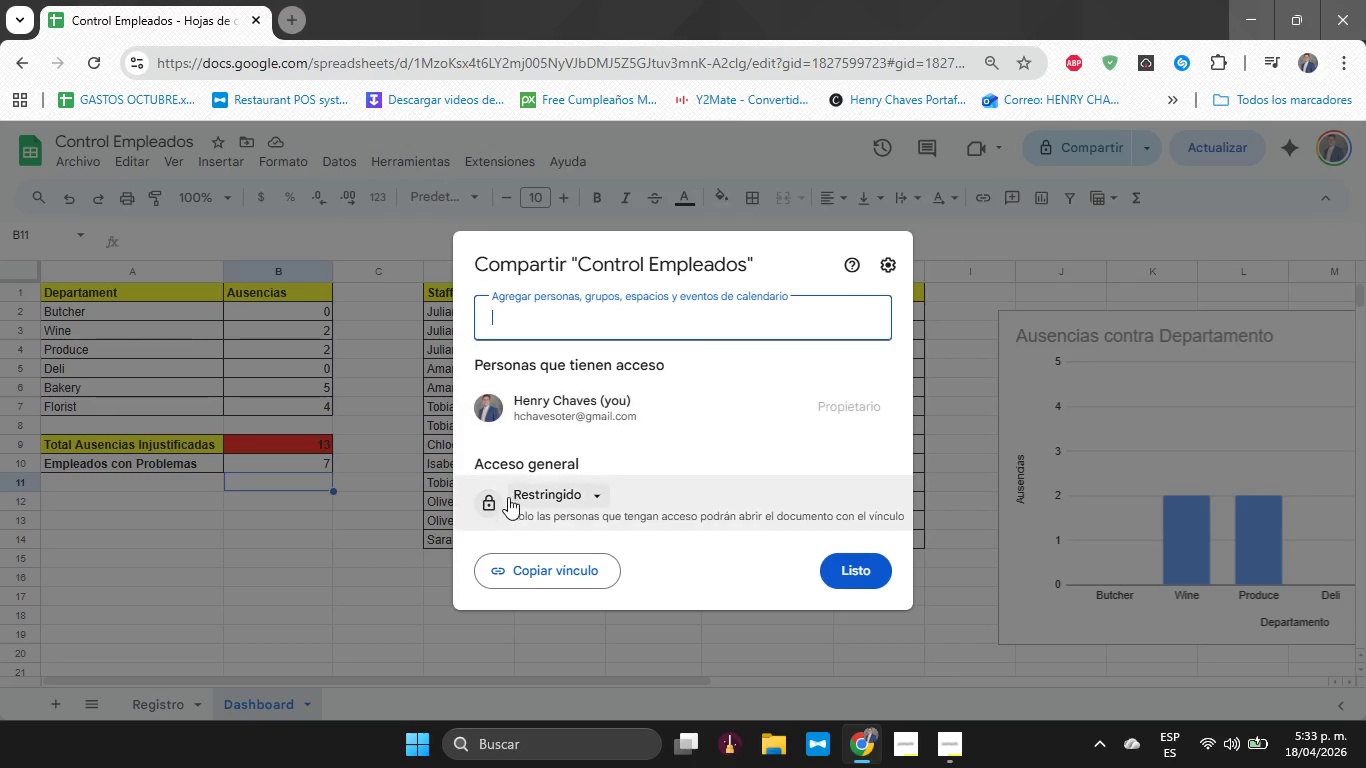 
left_click([516, 490])
 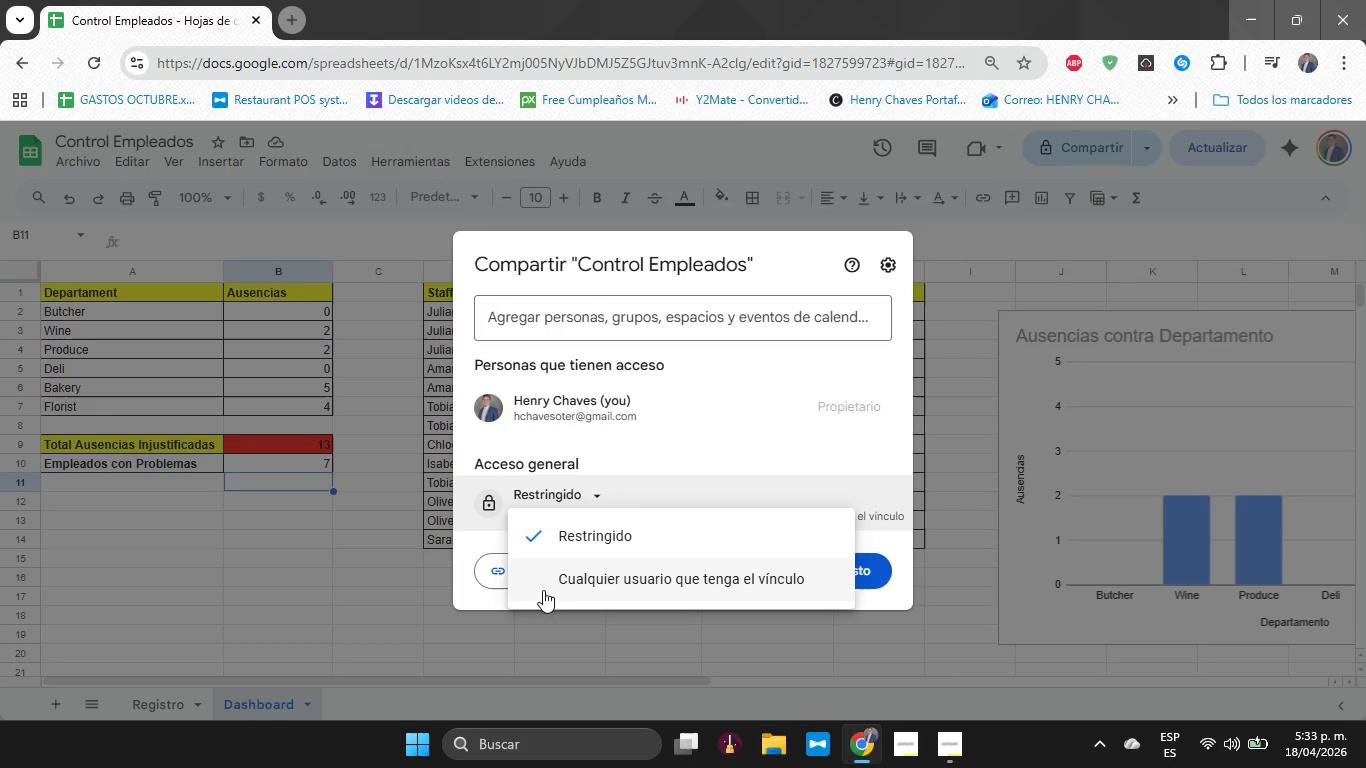 
left_click([557, 583])
 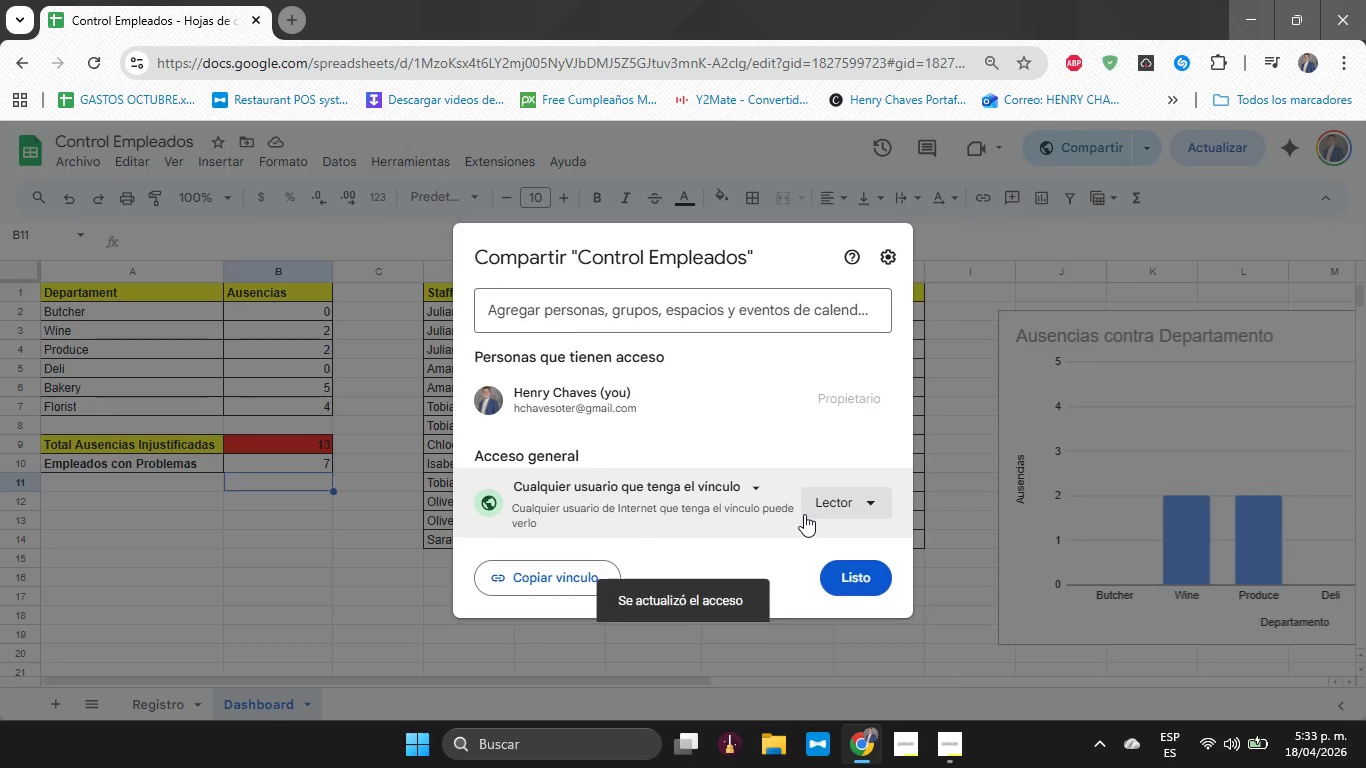 
left_click([816, 504])
 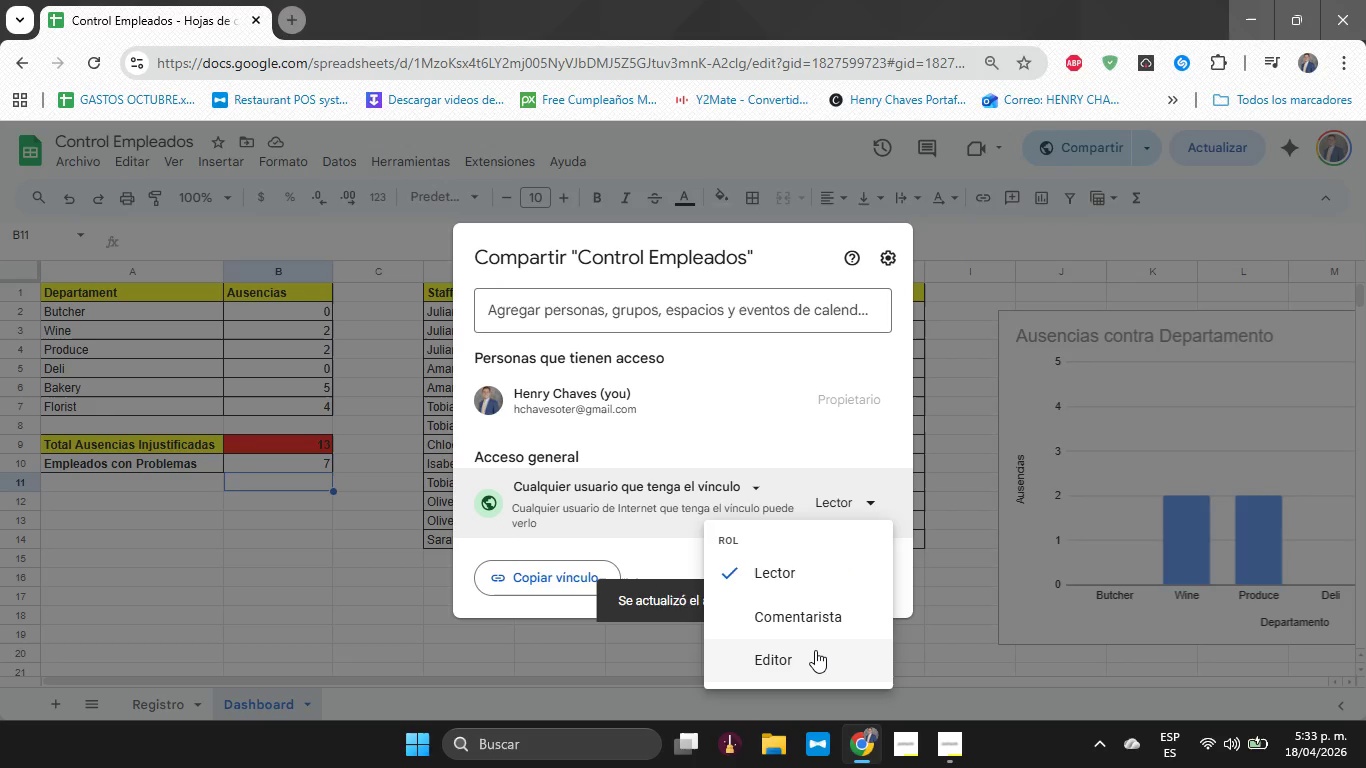 
left_click([815, 652])
 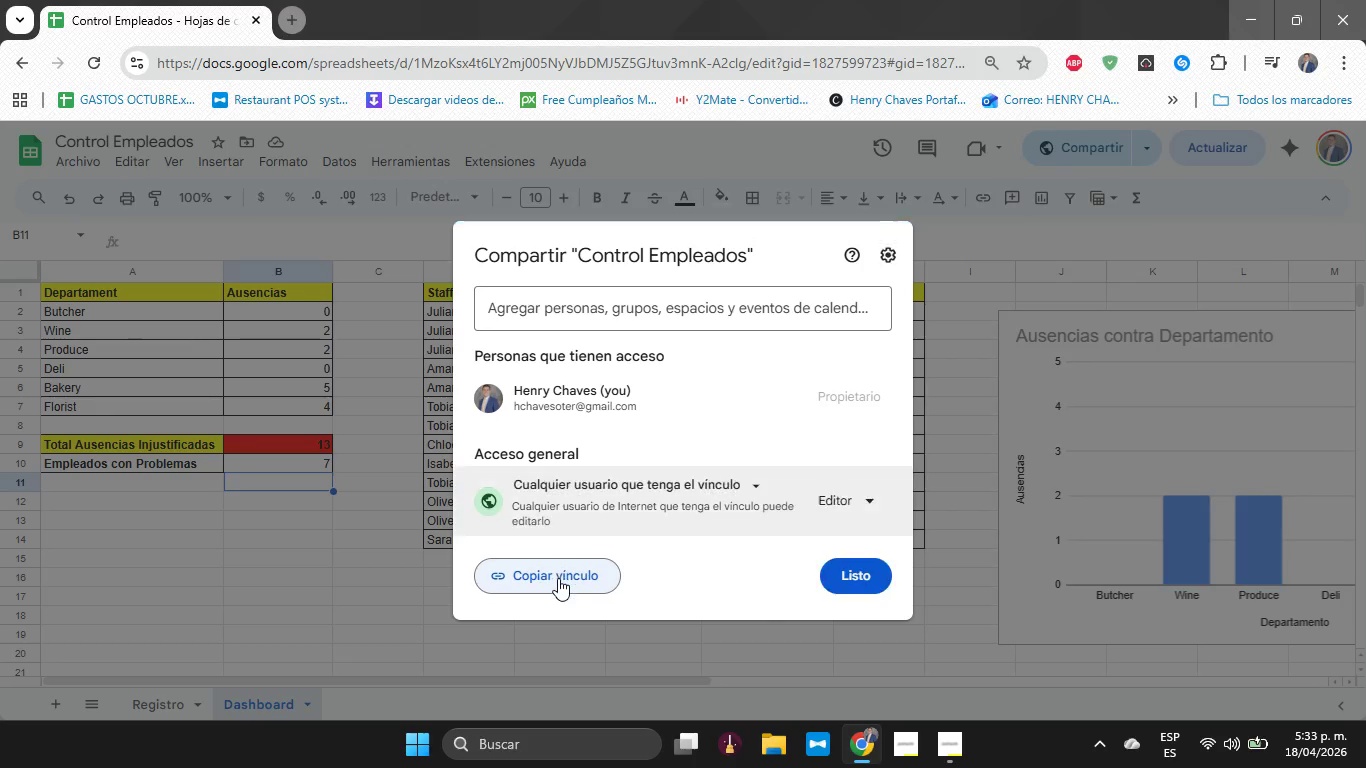 
left_click([558, 578])
 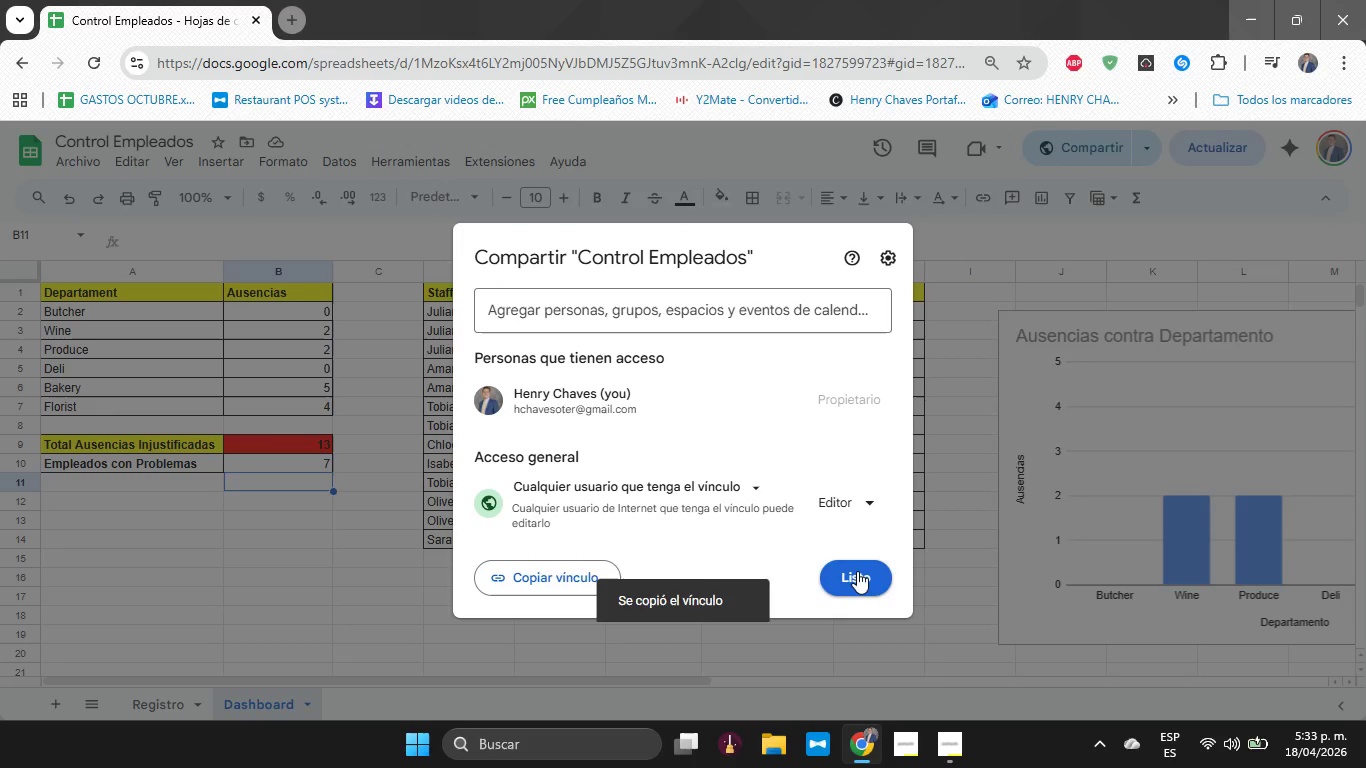 
left_click([855, 571])
 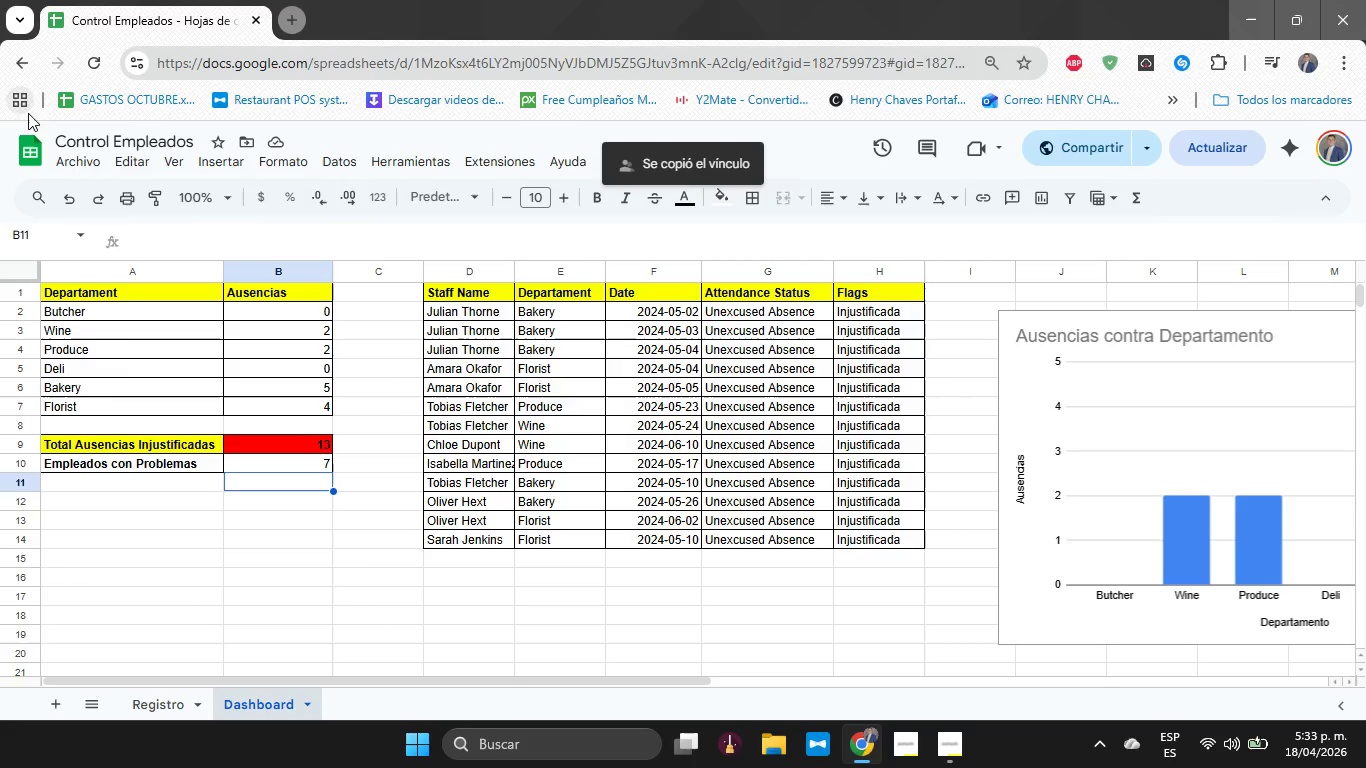 
left_click([66, 160])
 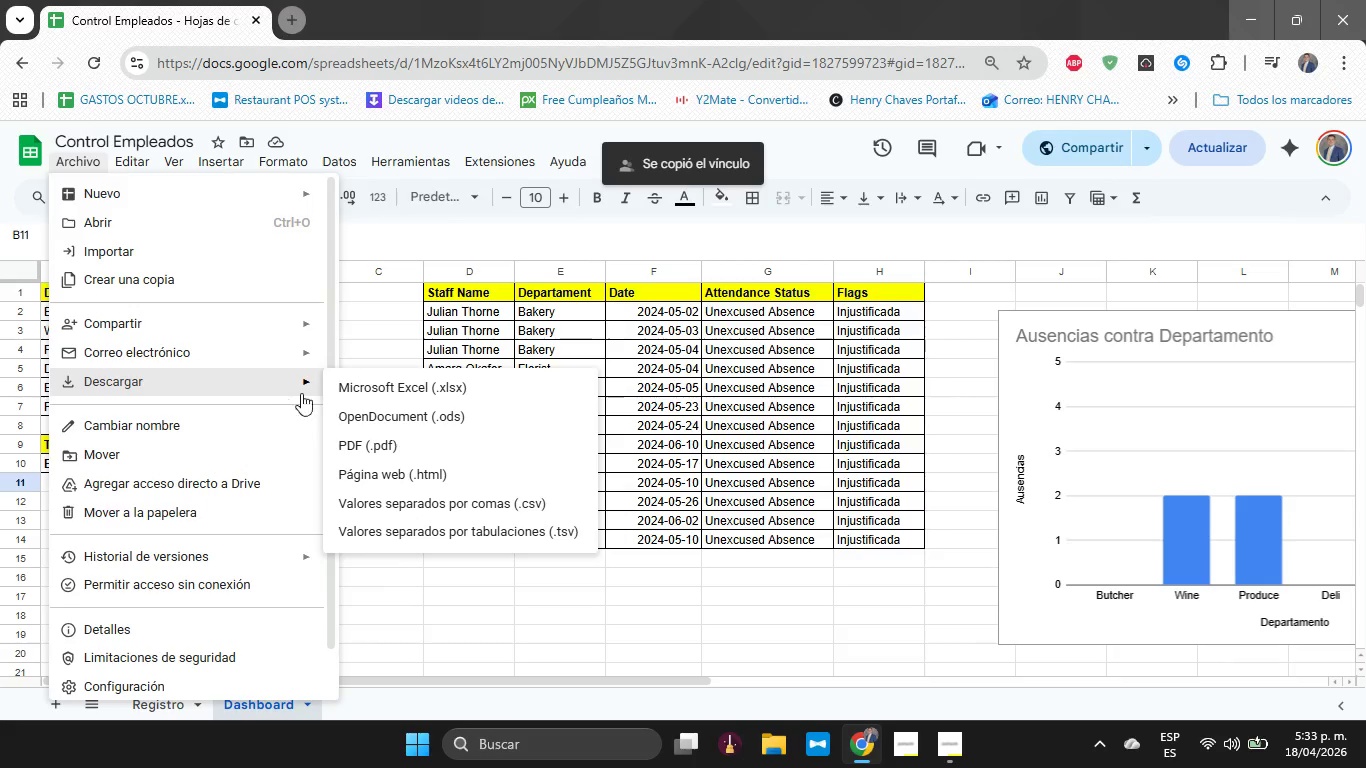 
left_click([343, 392])
 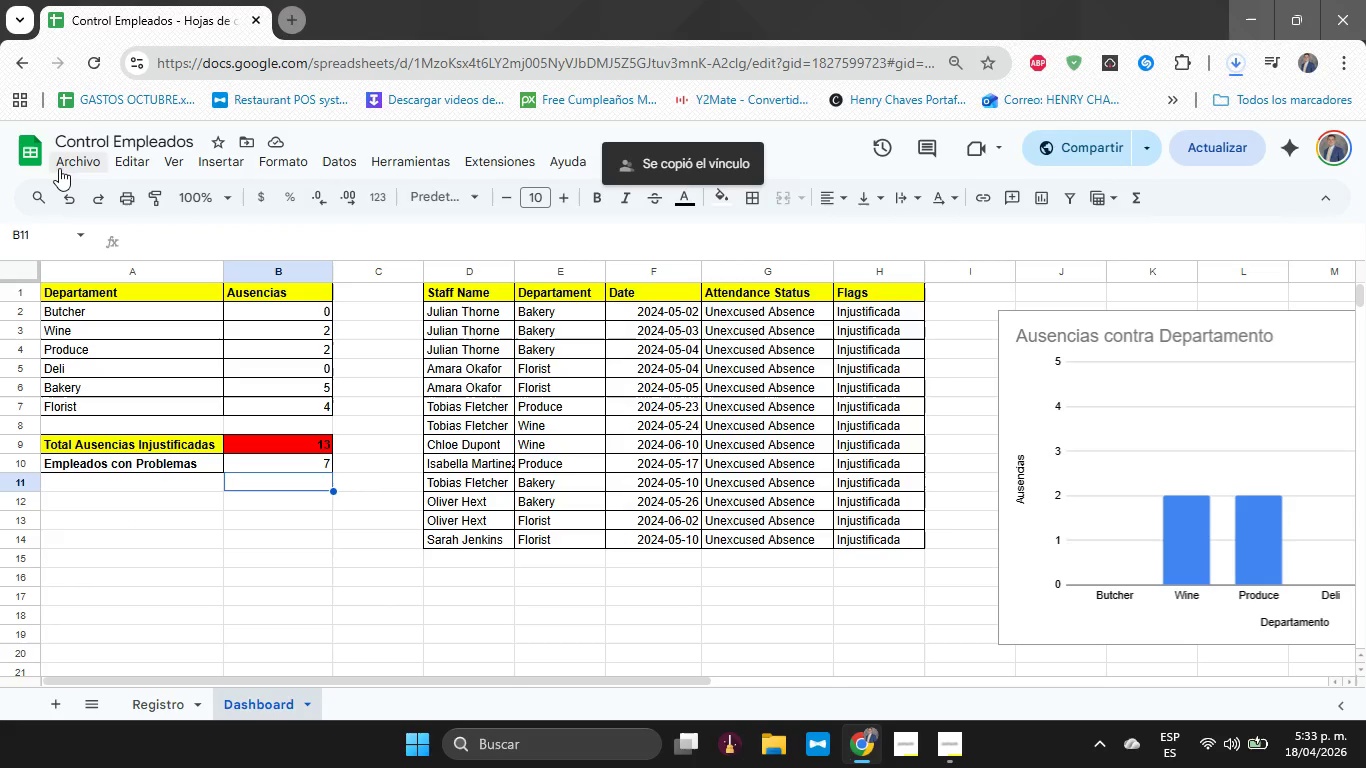 
left_click([67, 161])
 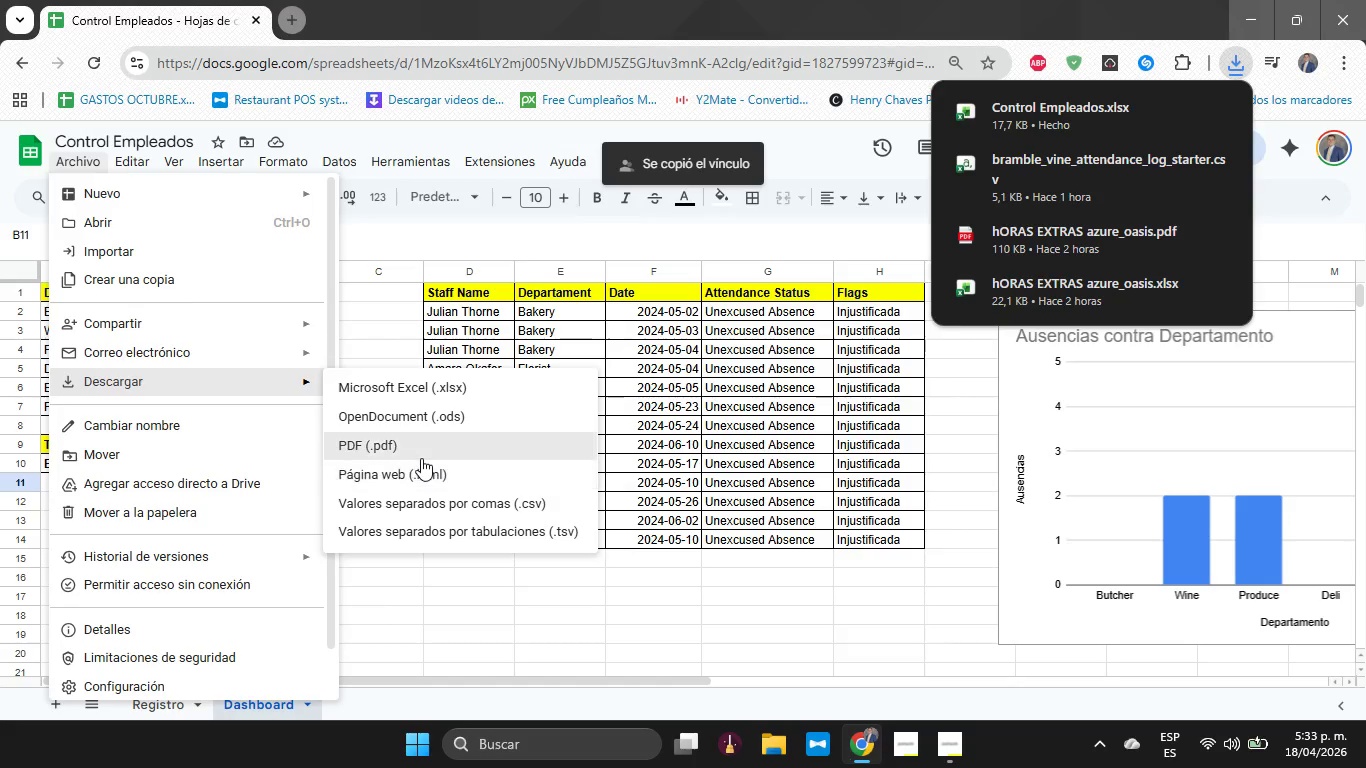 
wait(5.81)
 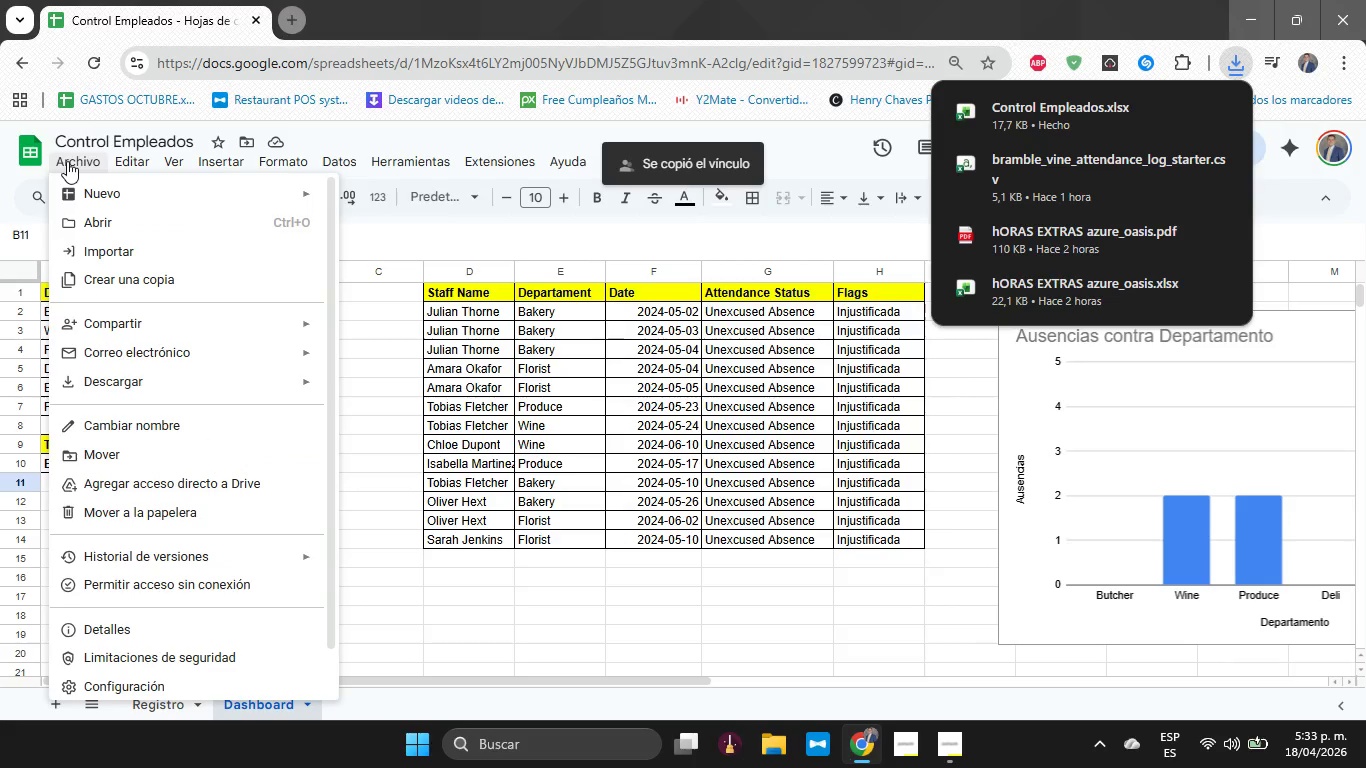 
left_click([421, 455])
 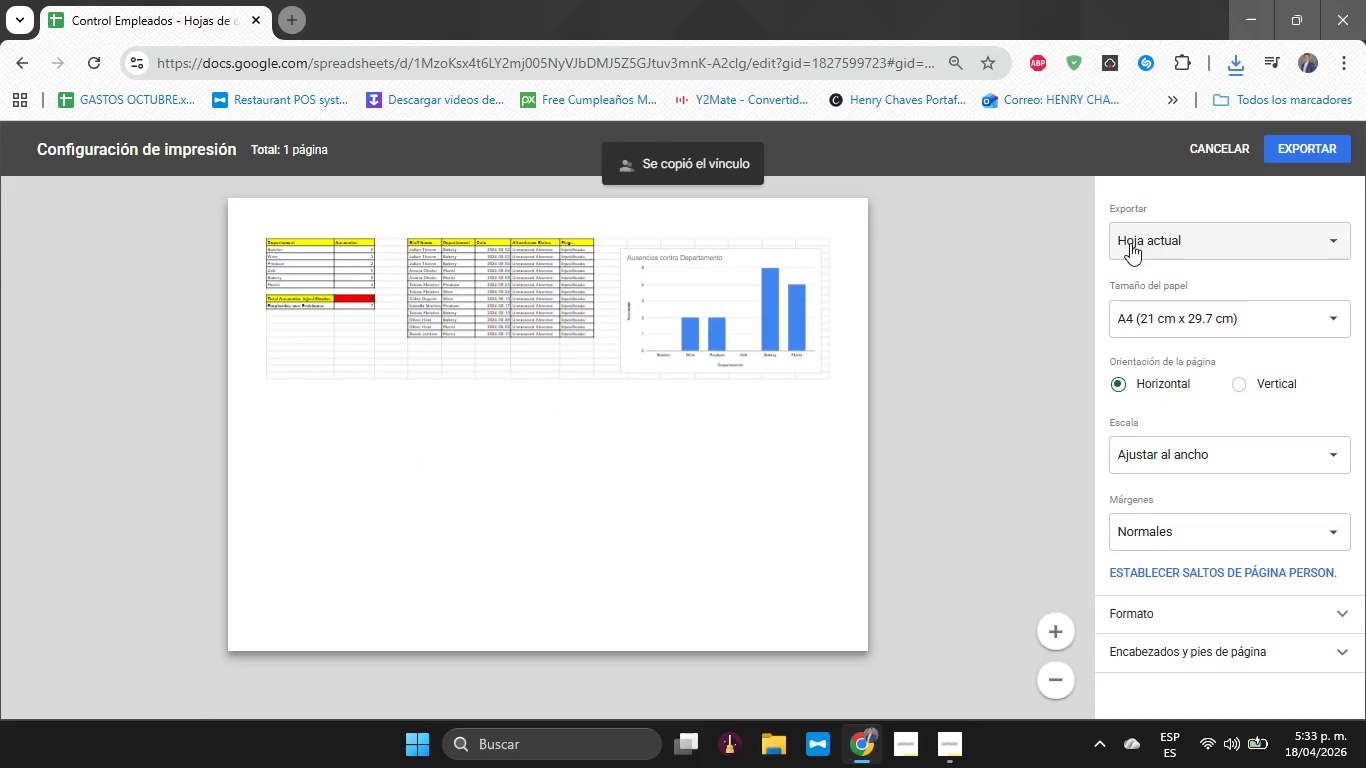 
left_click([1150, 230])
 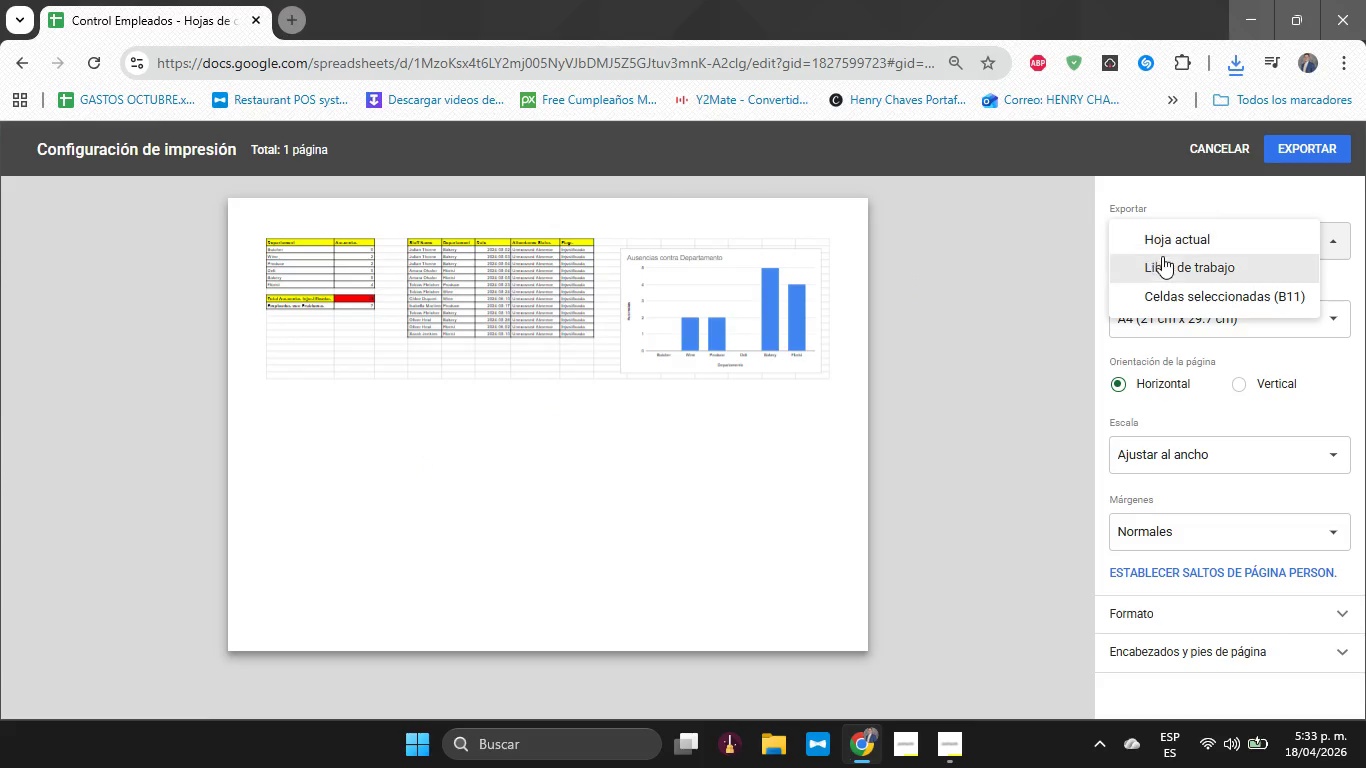 
left_click([1170, 262])
 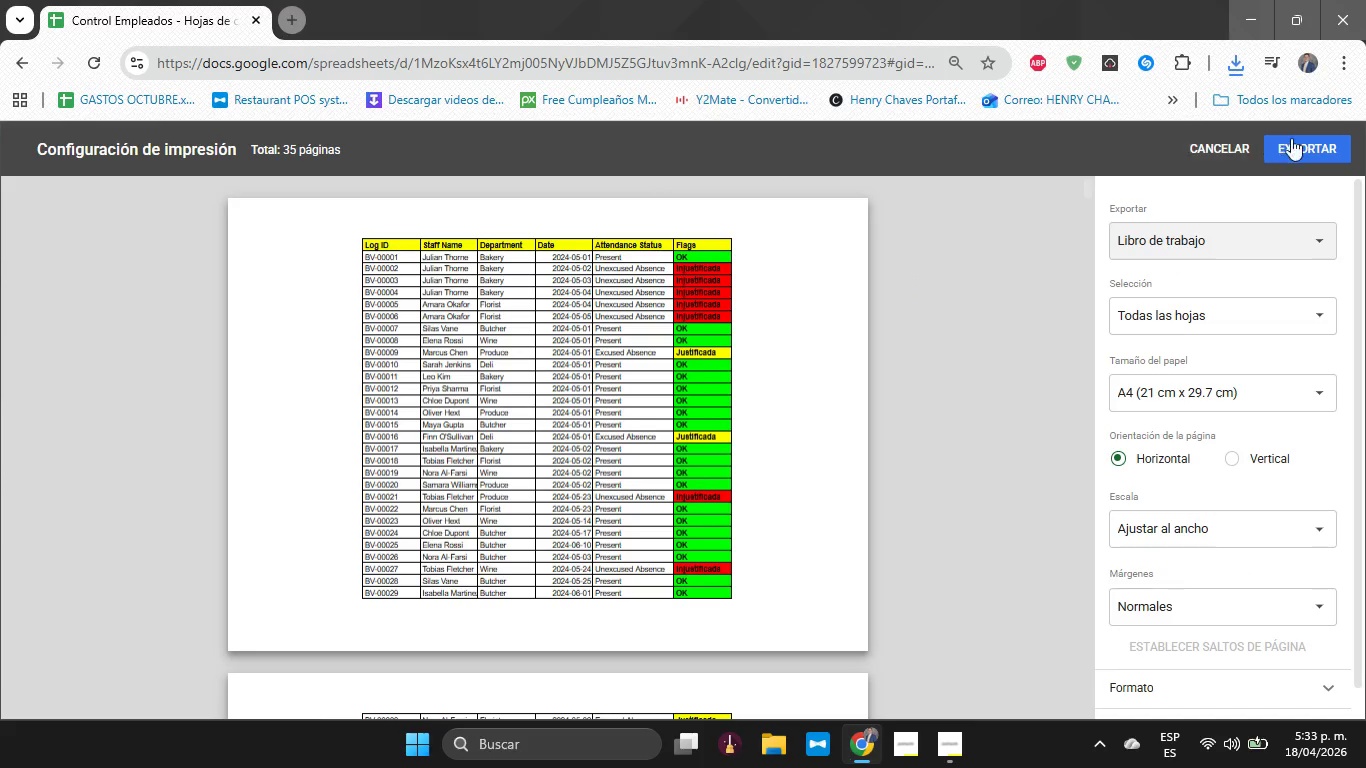 
left_click([1301, 142])
 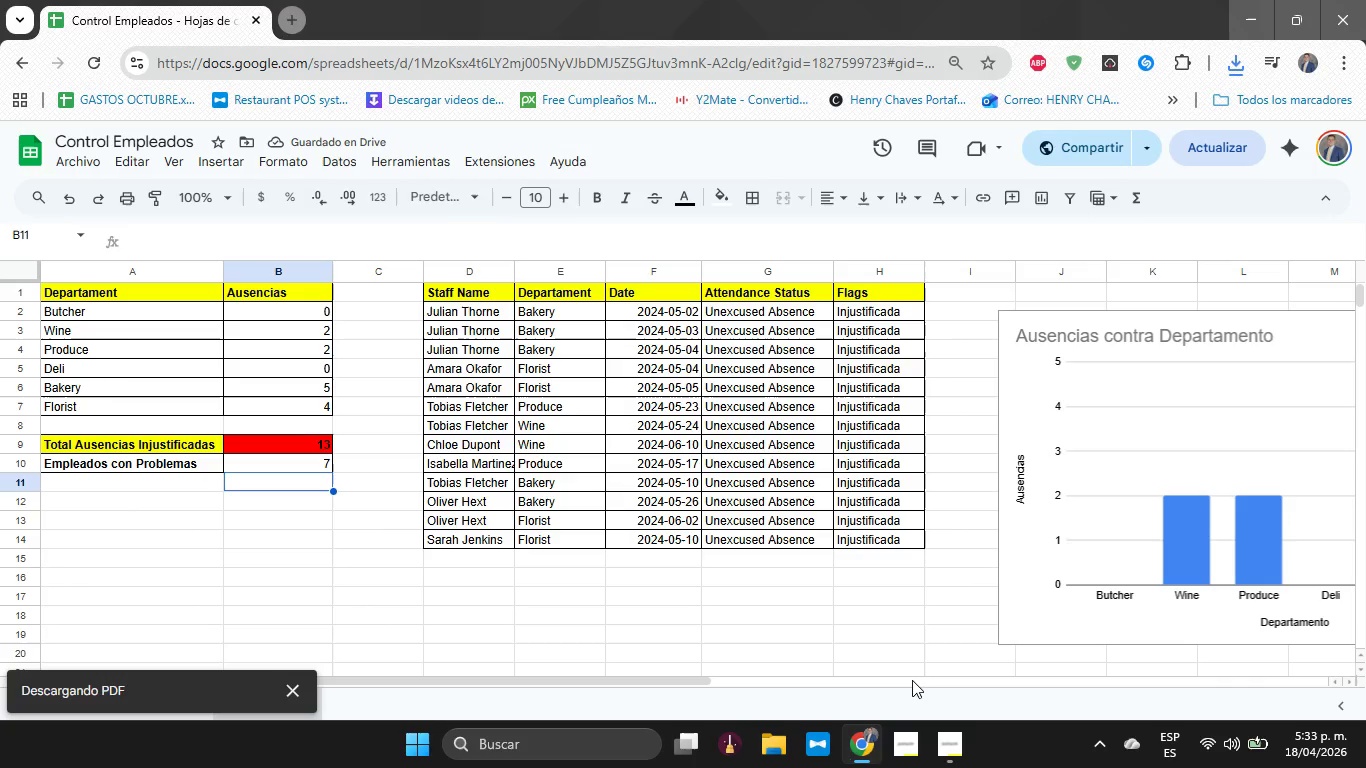 